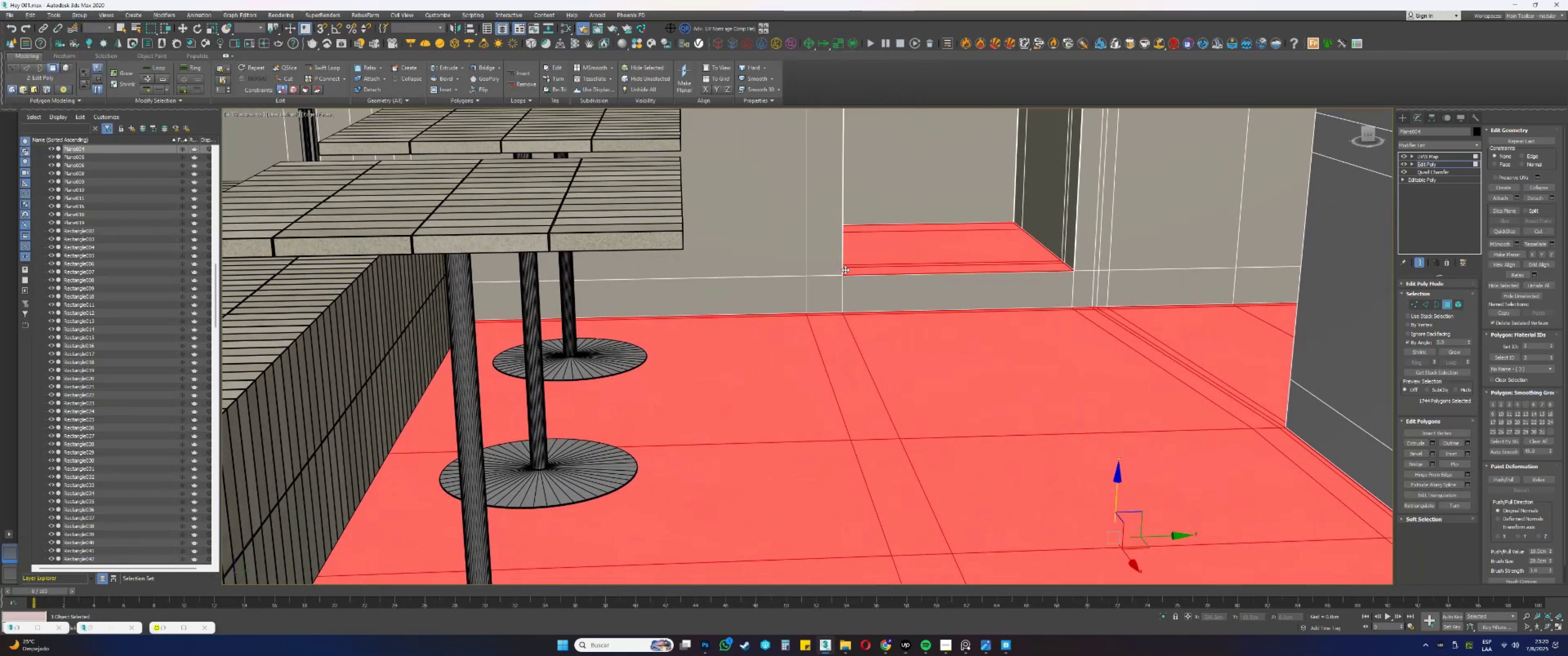 
hold_key(key=AltLeft, duration=1.32)
 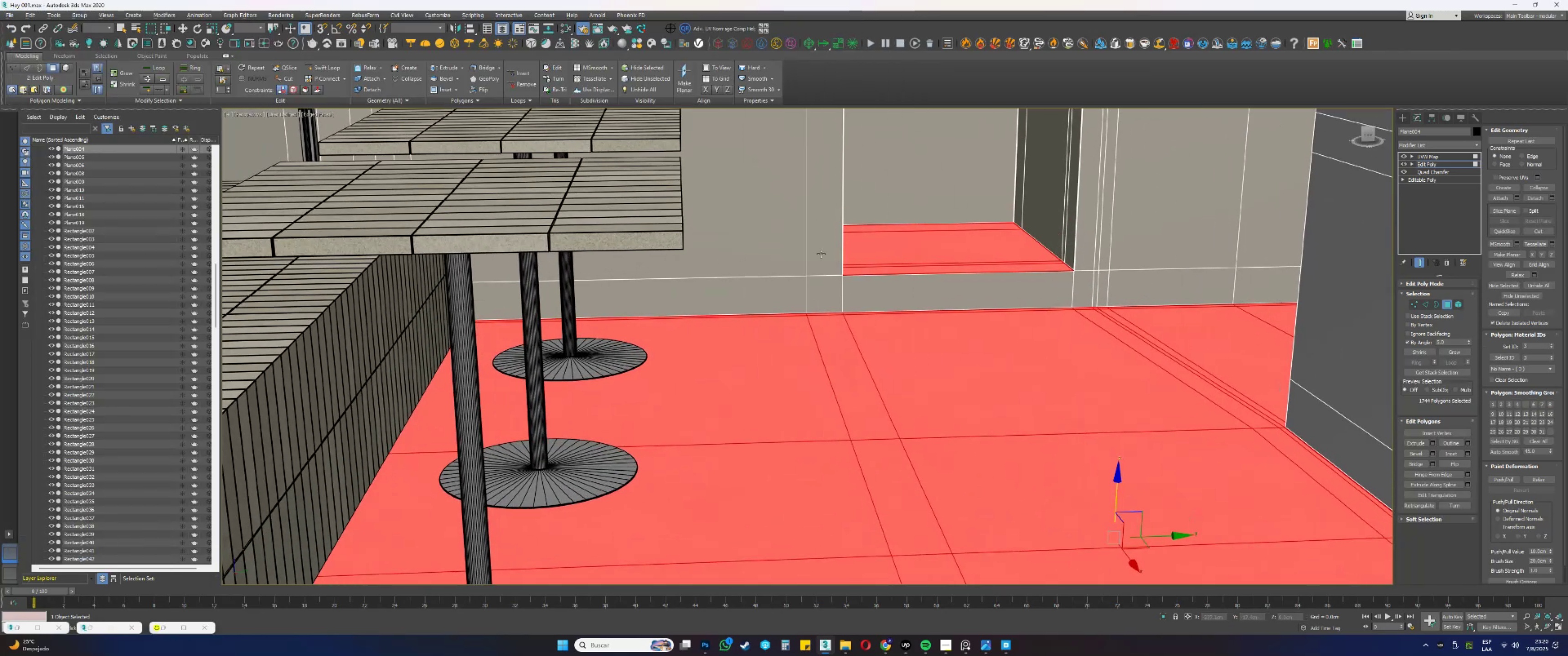 
hold_key(key=ControlLeft, duration=2.75)
 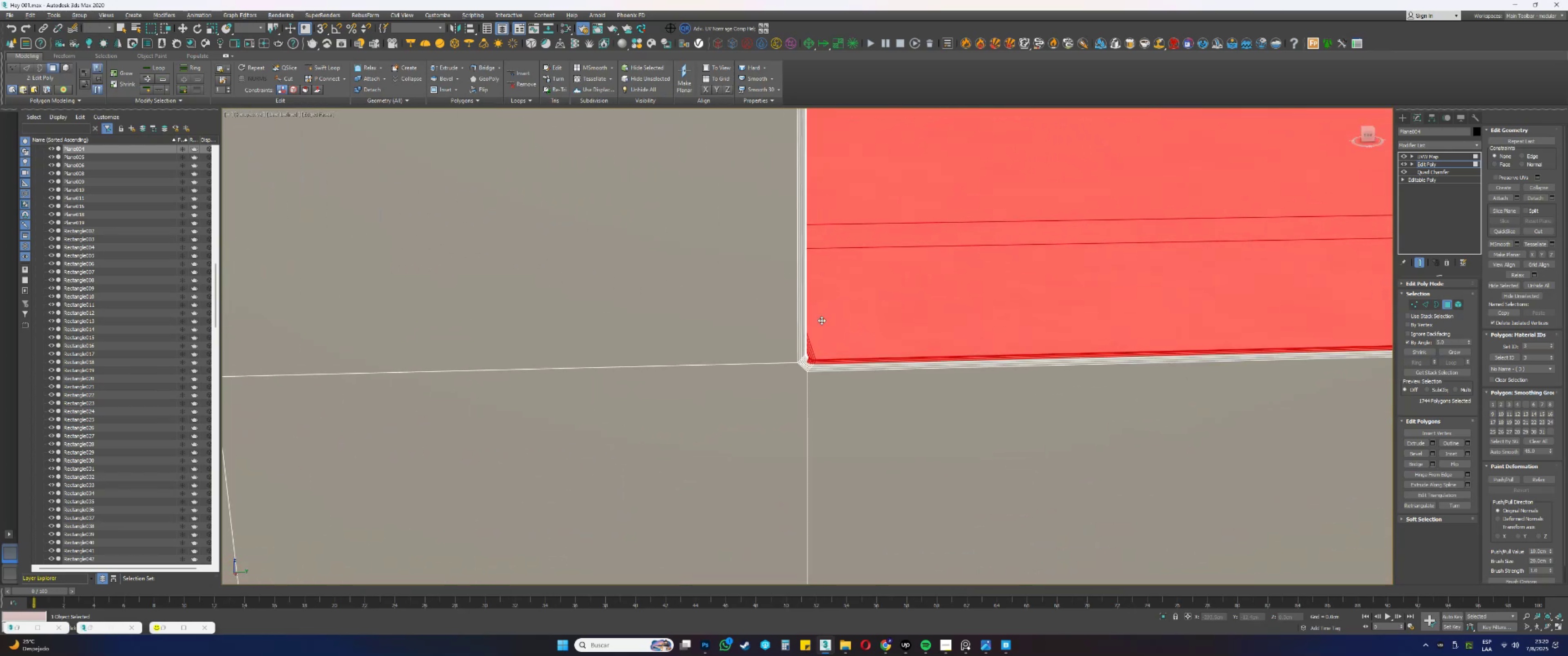 
hold_key(key=AltLeft, duration=1.53)
 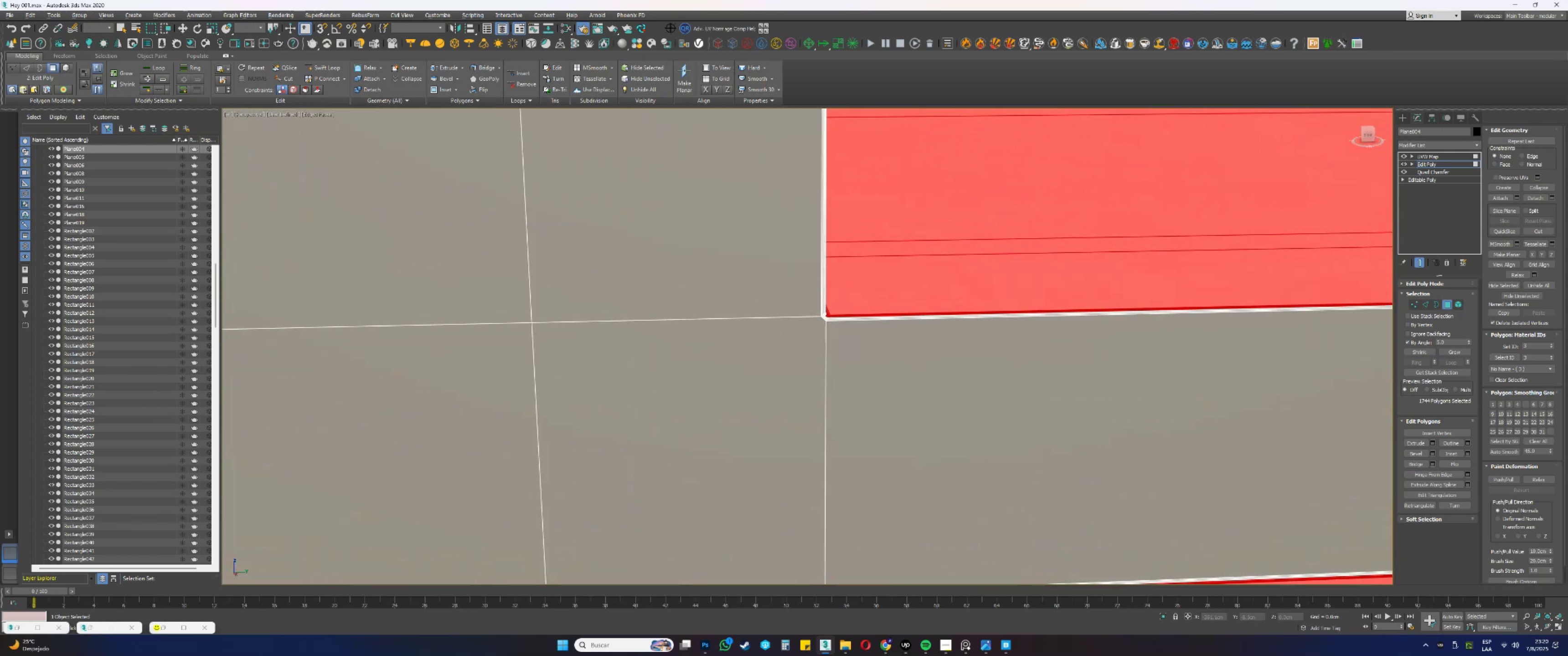 
hold_key(key=AltLeft, duration=1.19)
 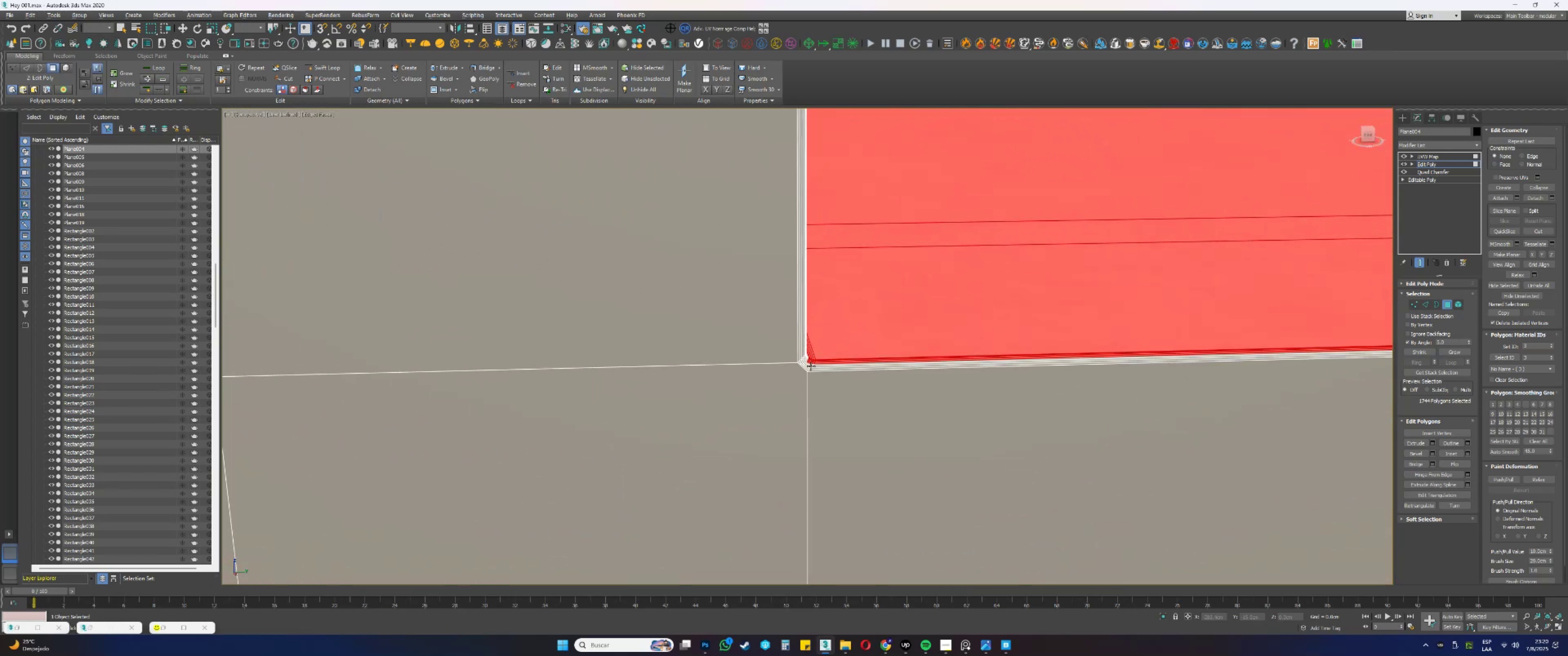 
scroll: coordinate [896, 317], scroll_direction: down, amount: 1.0
 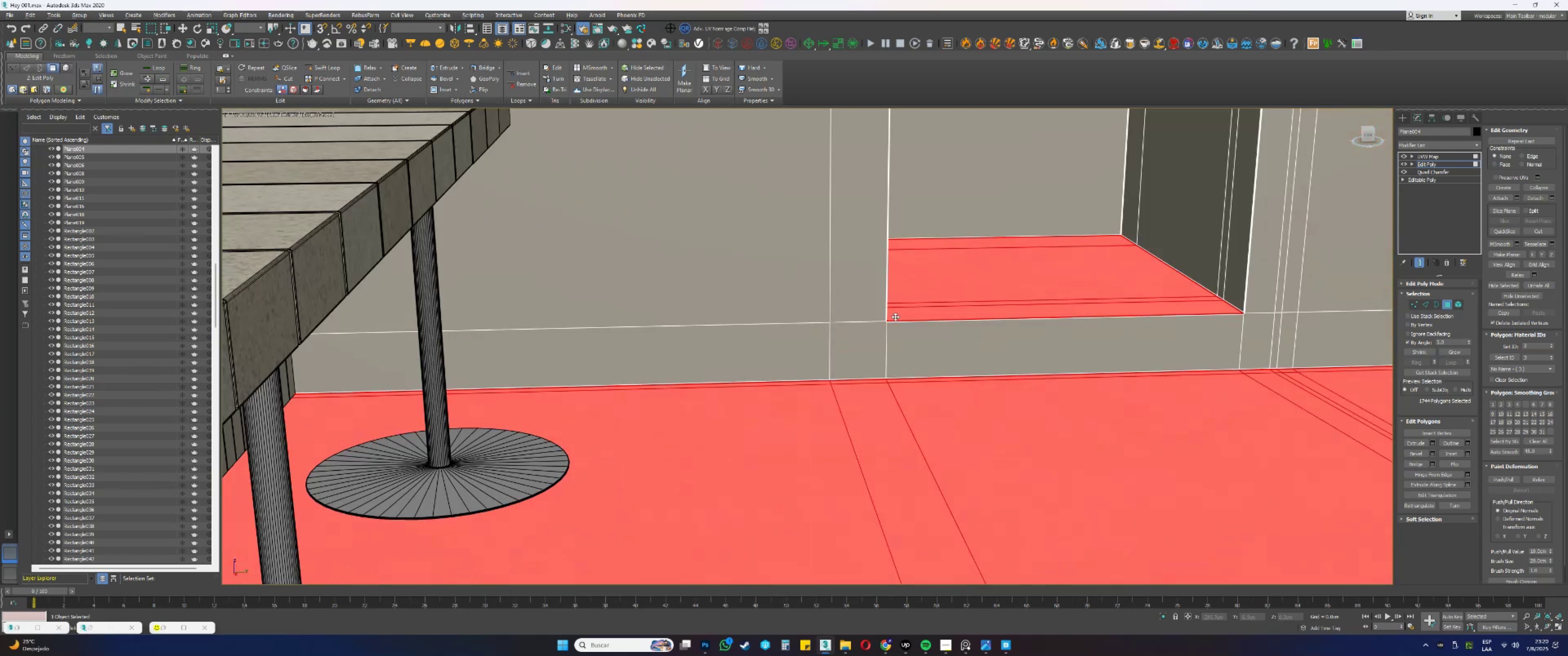 
hold_key(key=ControlLeft, duration=1.75)
 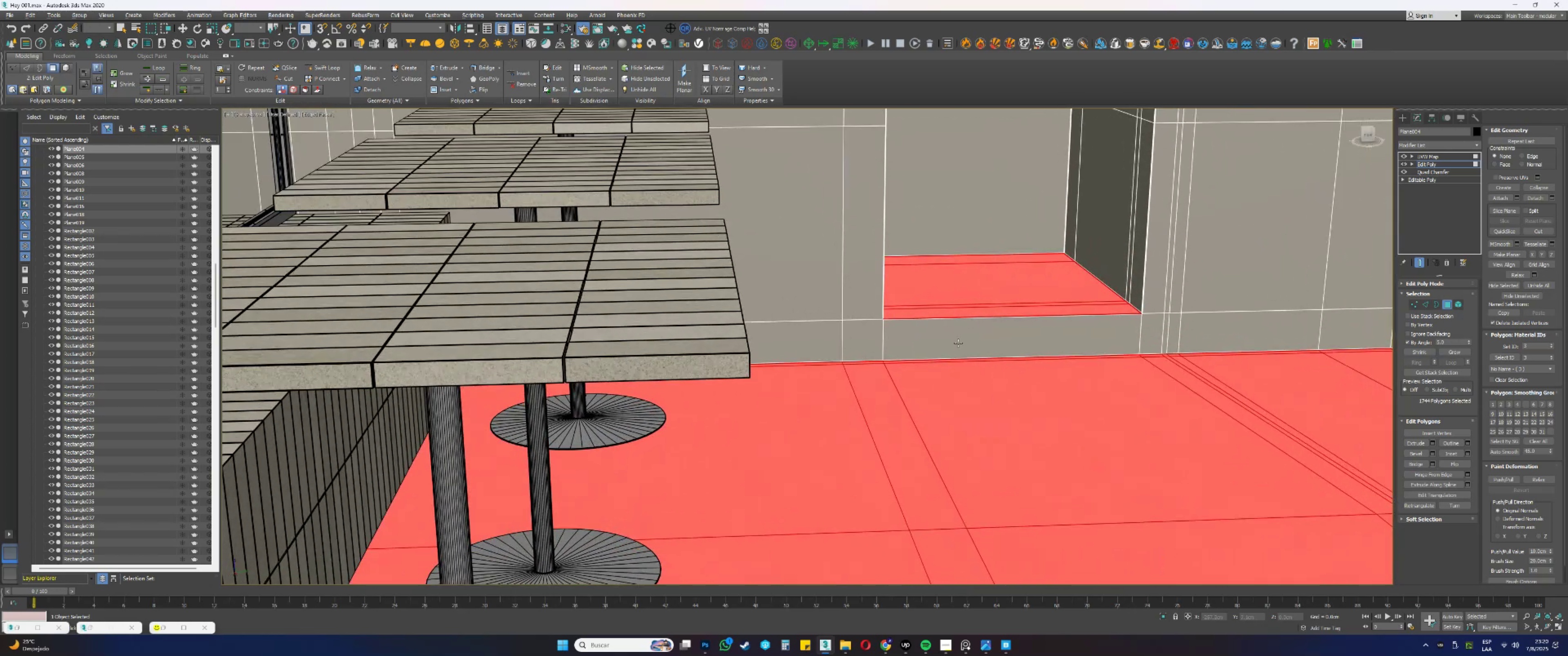 
hold_key(key=AltLeft, duration=1.5)
 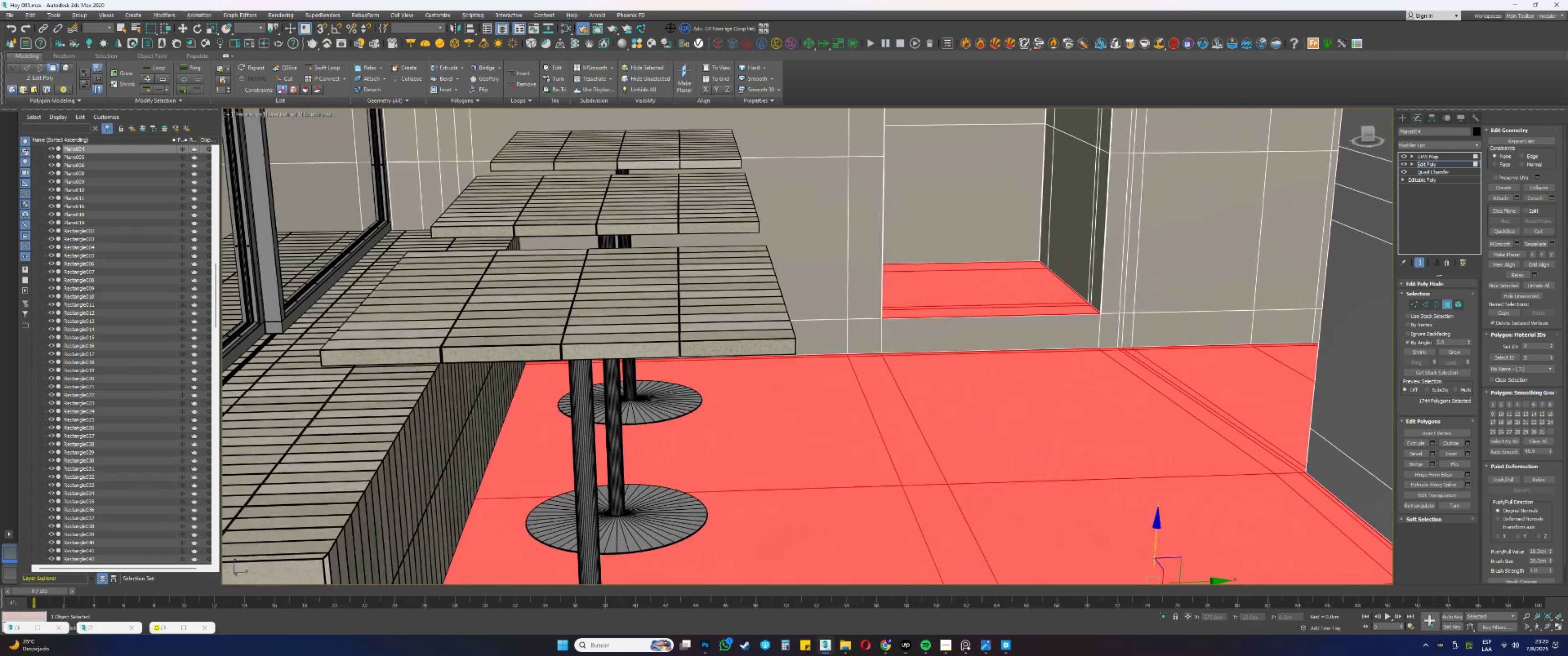 
key(Alt+Control+AltLeft)
 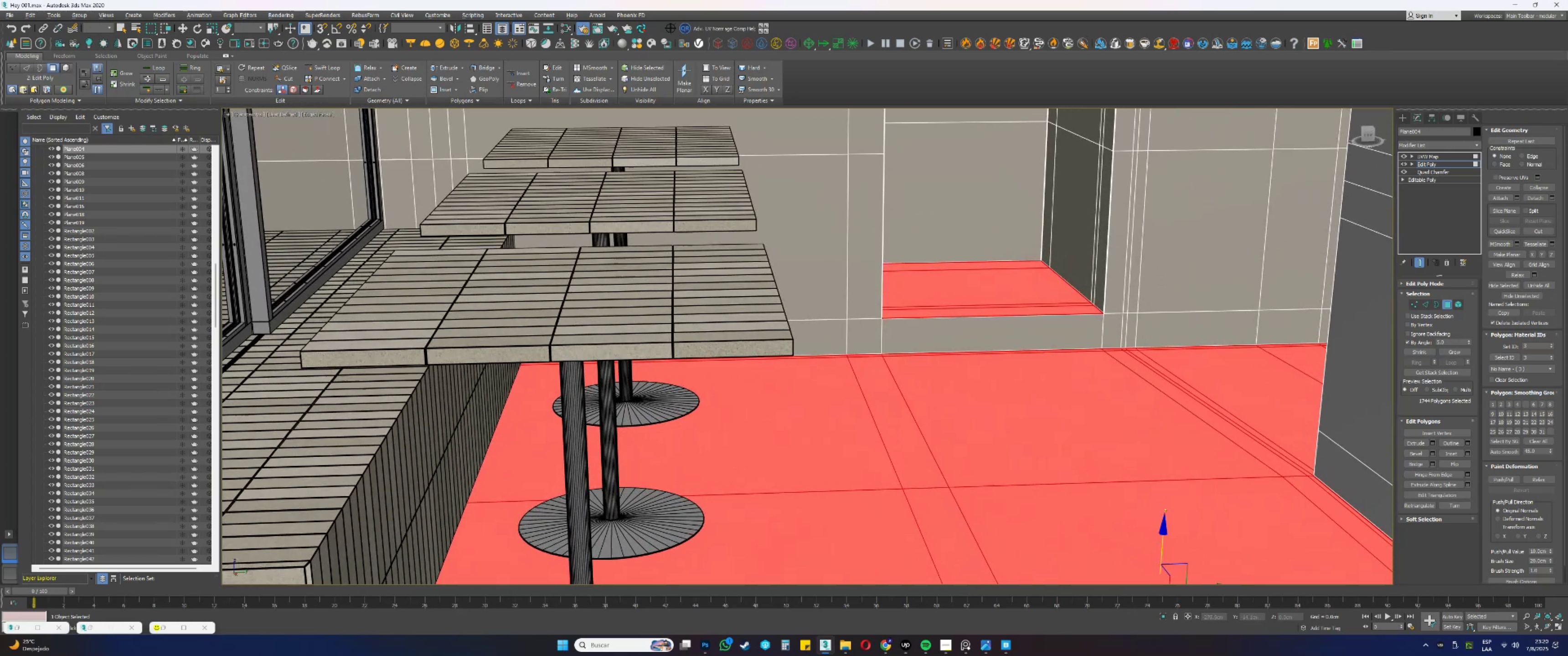 
key(Alt+Control+AltLeft)
 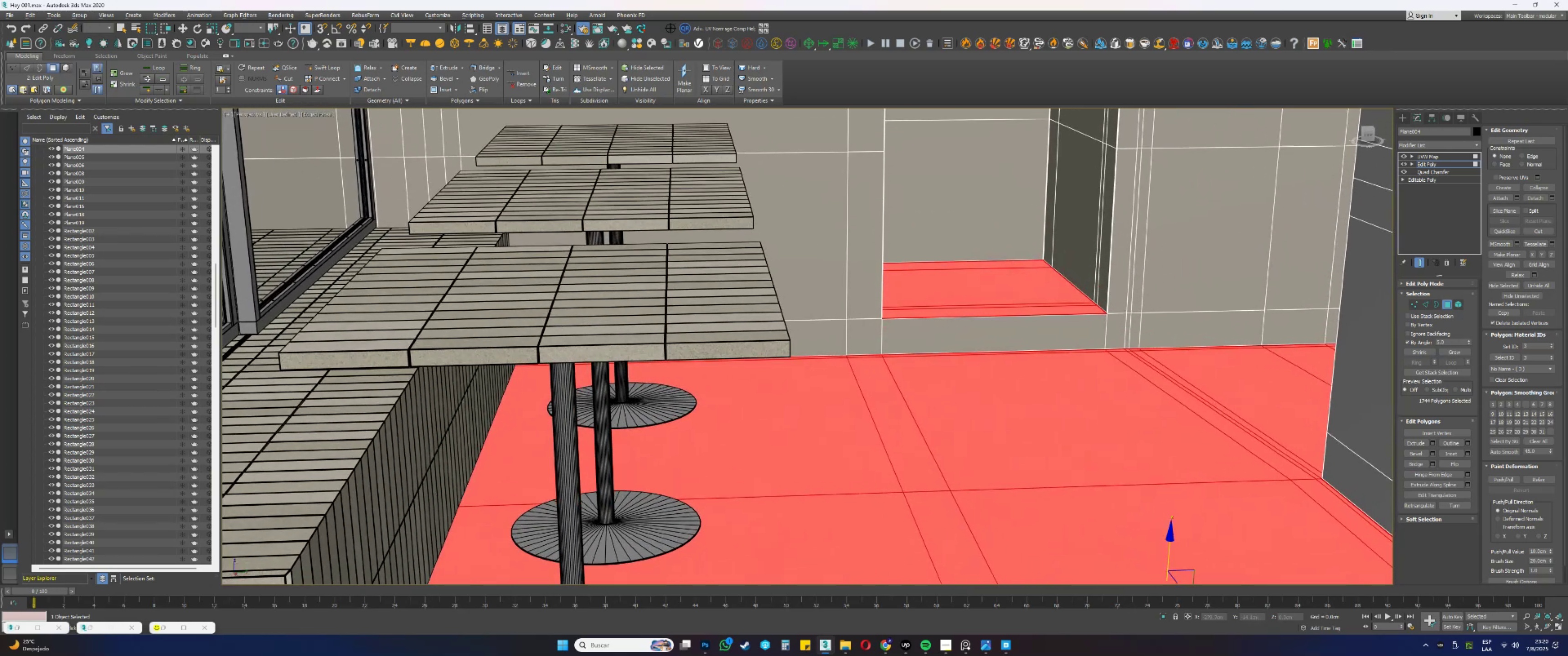 
key(Alt+Control+AltLeft)
 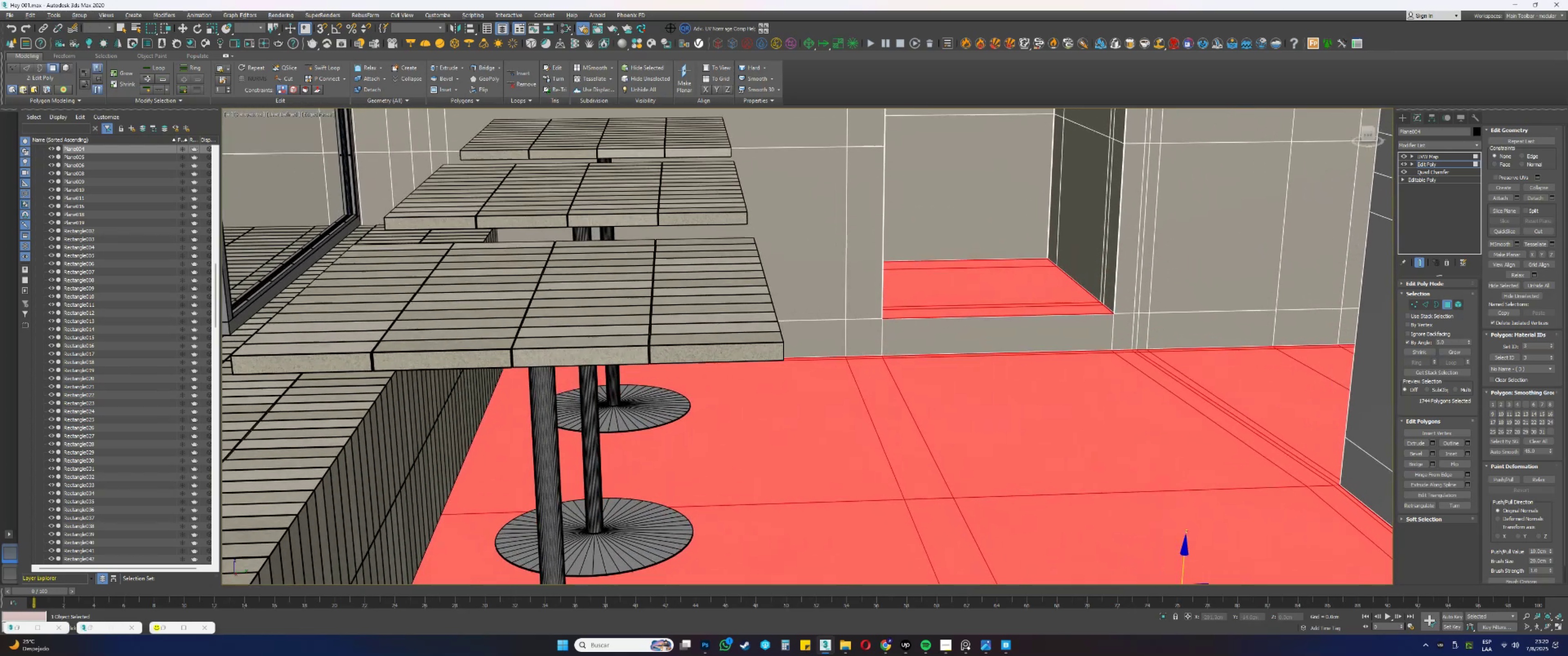 
key(Alt+Control+AltLeft)
 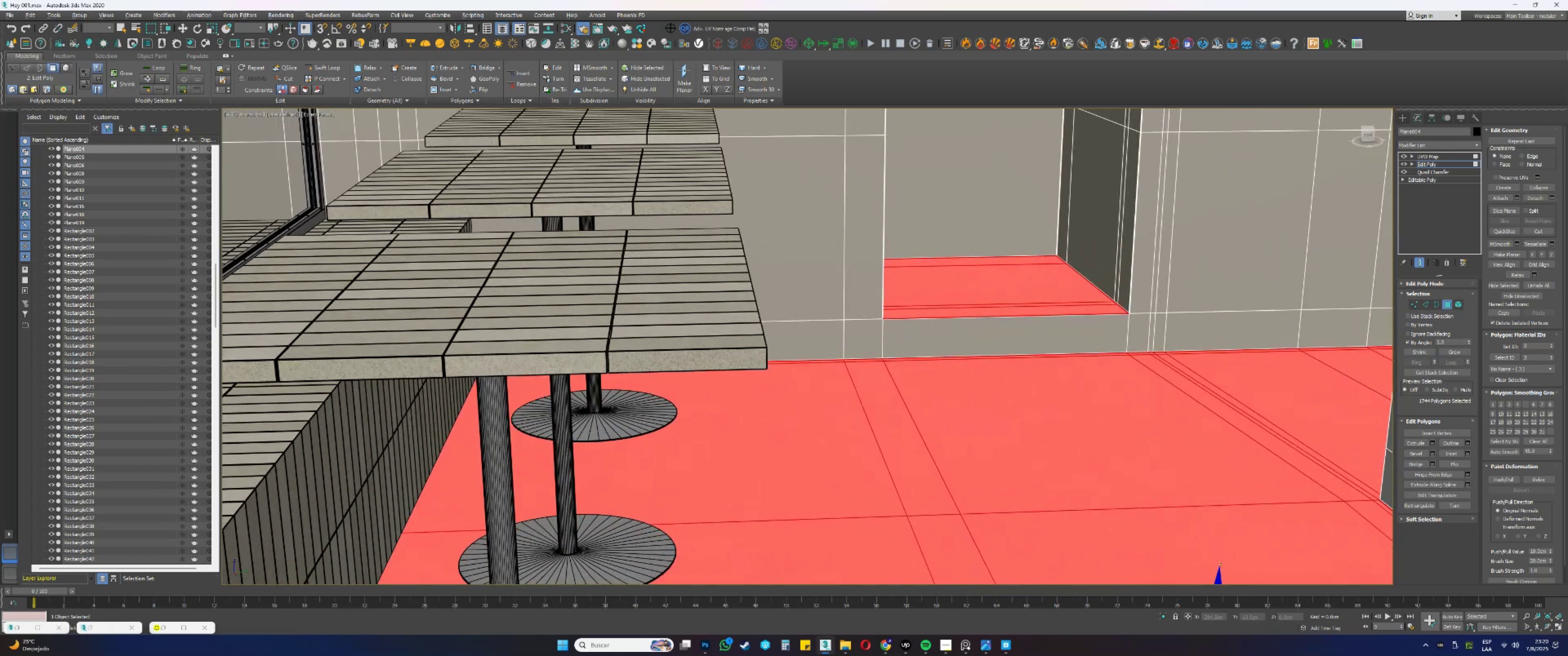 
key(Alt+Control+AltLeft)
 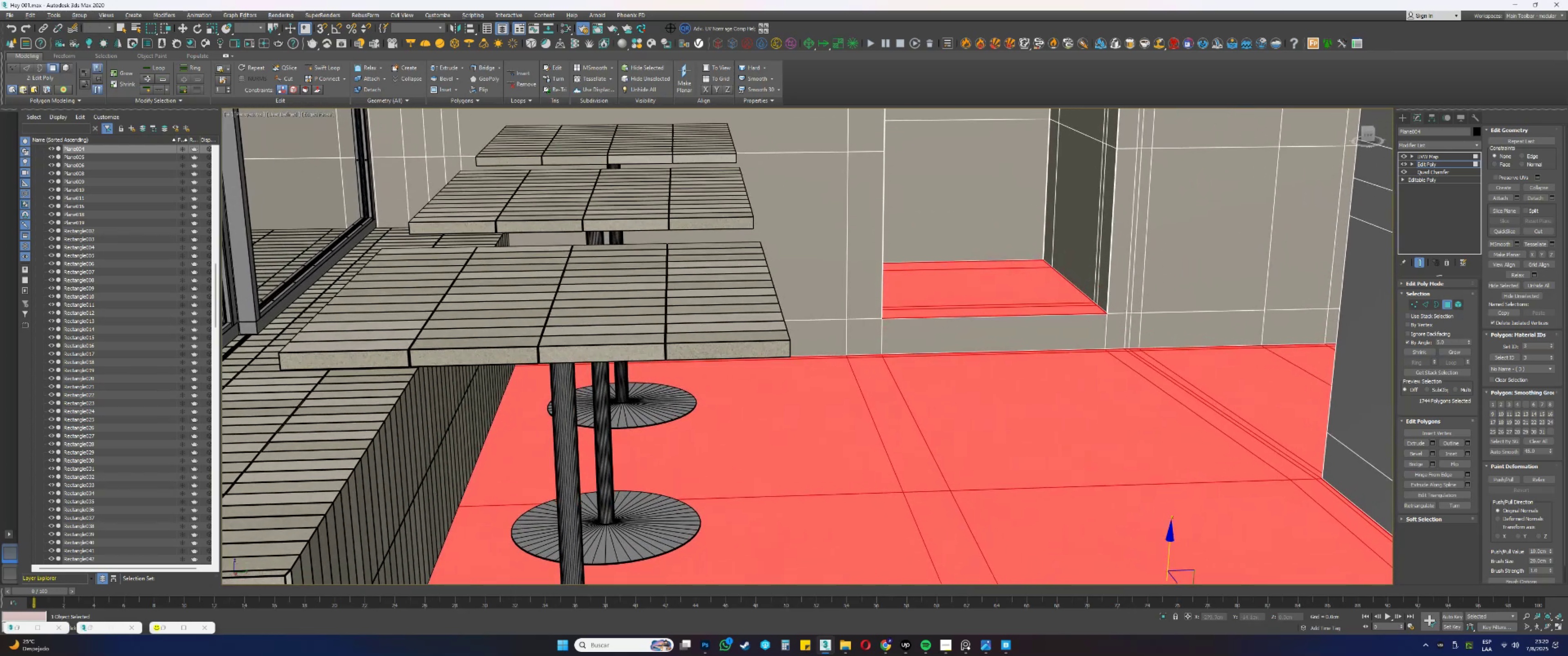 
key(Alt+Control+AltLeft)
 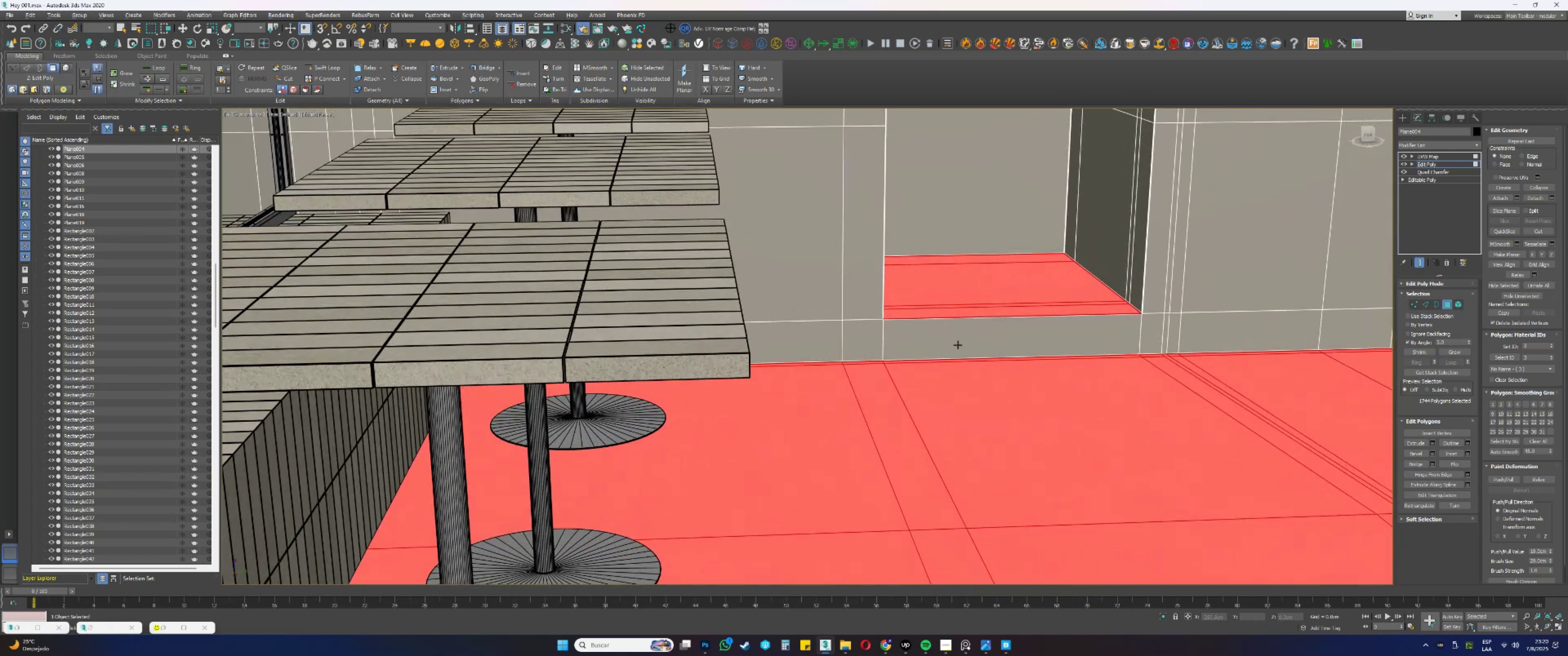 
left_click([959, 340])
 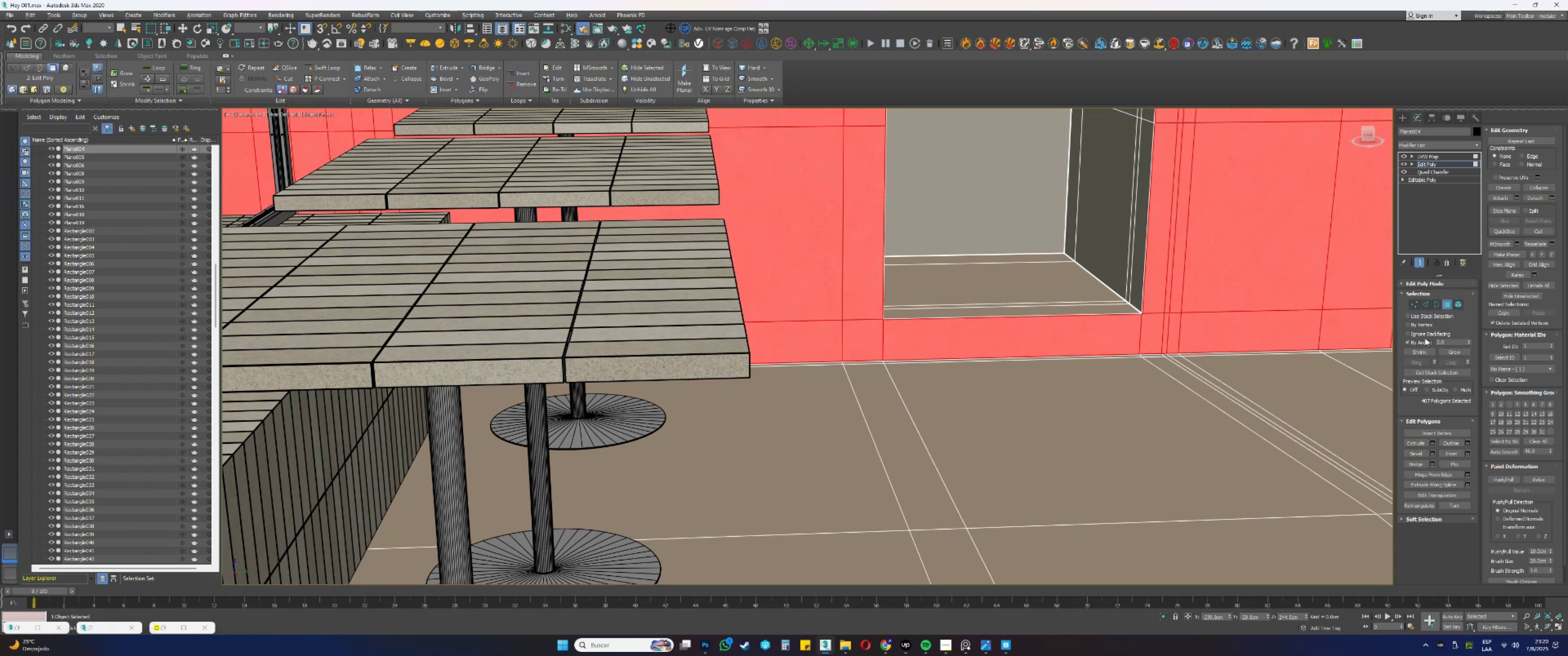 
double_click([1070, 328])
 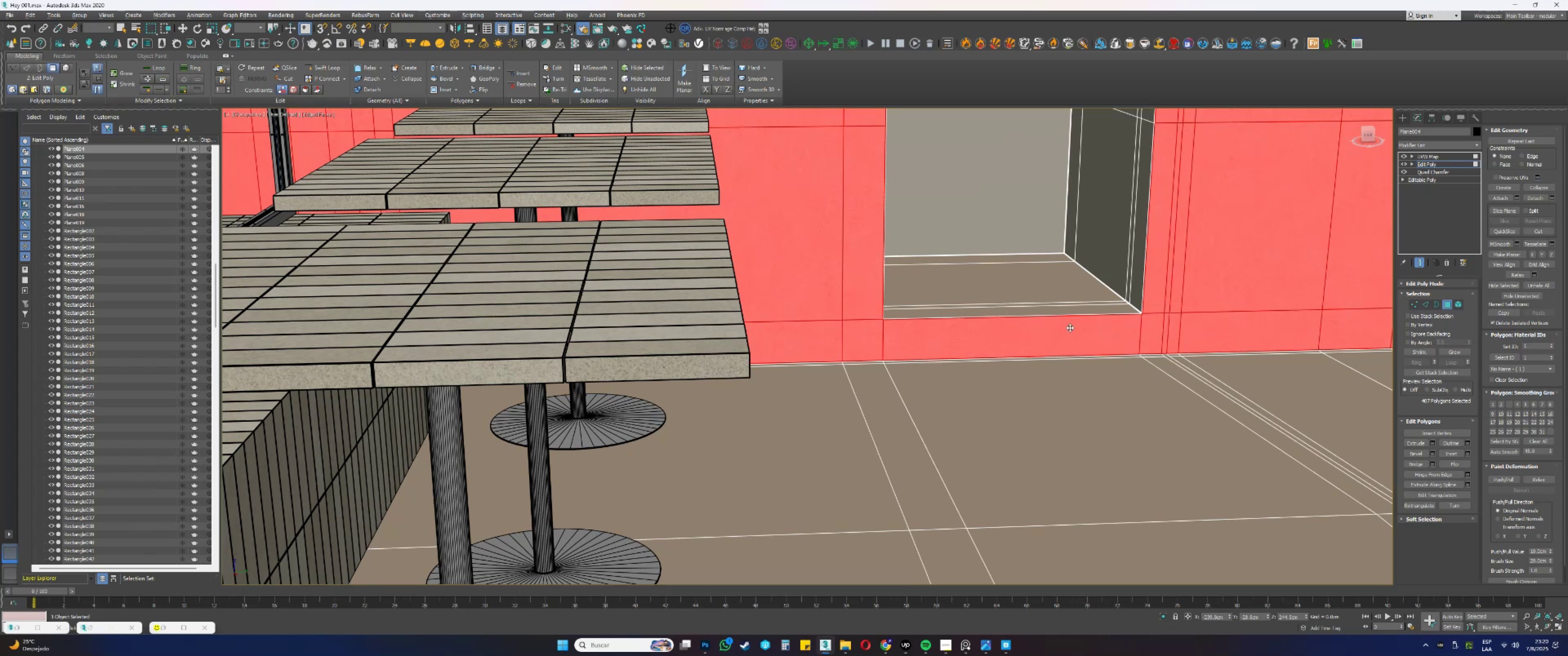 
scroll: coordinate [1094, 323], scroll_direction: up, amount: 2.0
 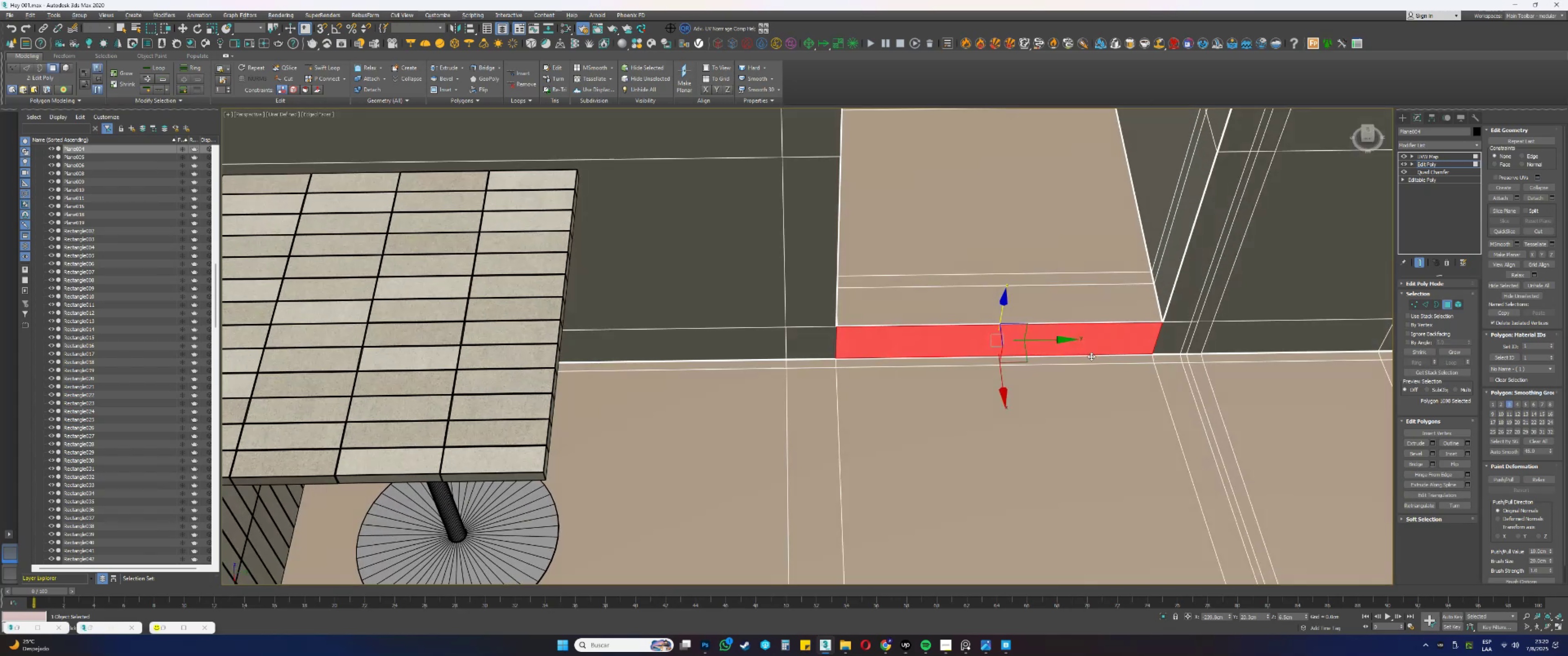 
hold_key(key=AltLeft, duration=0.53)
 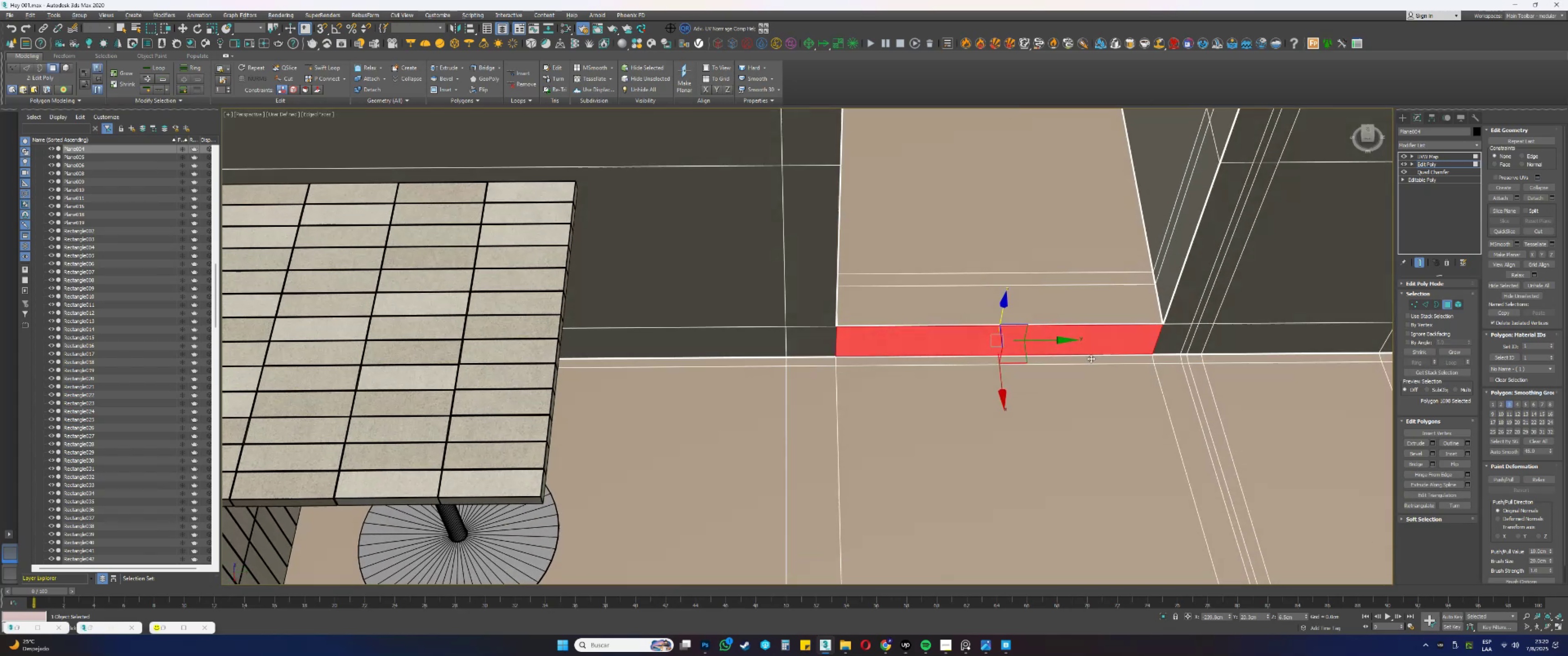 
scroll: coordinate [1053, 326], scroll_direction: up, amount: 1.0
 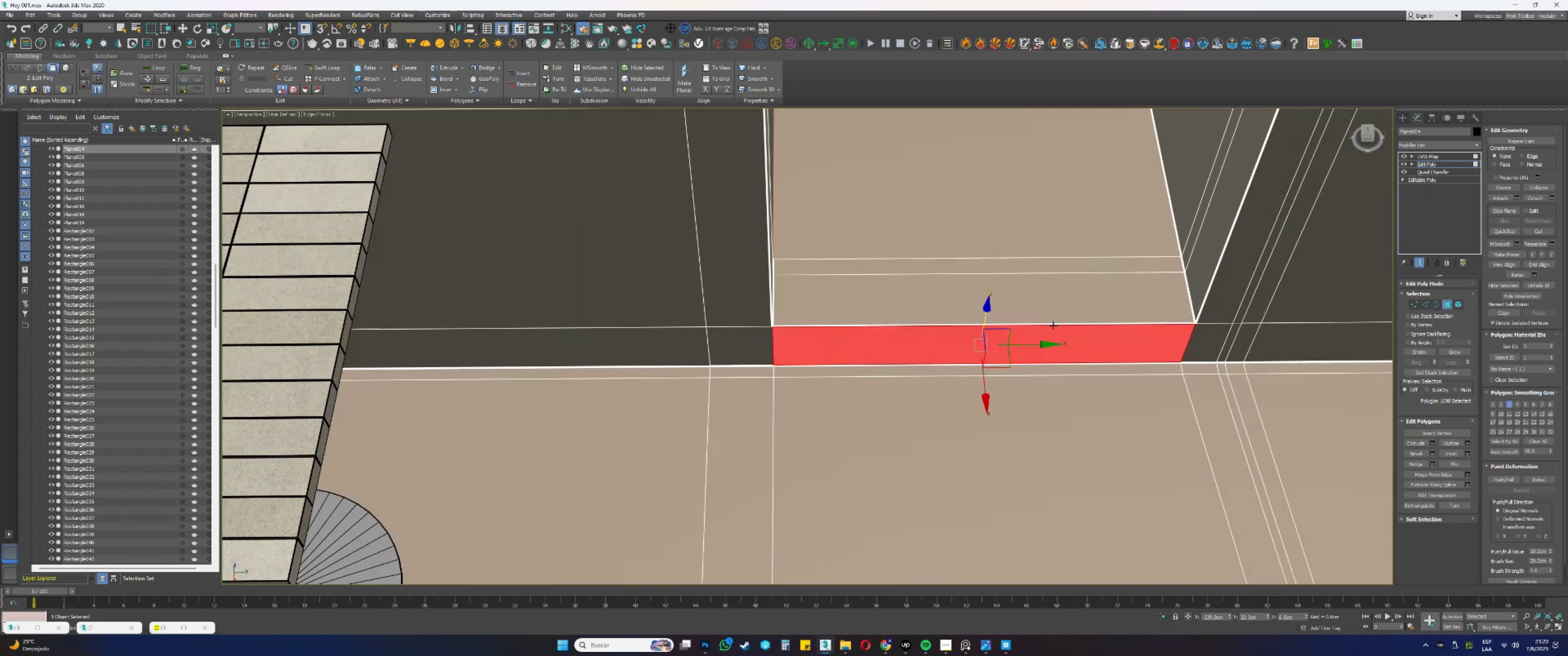 
hold_key(key=AltLeft, duration=0.43)
 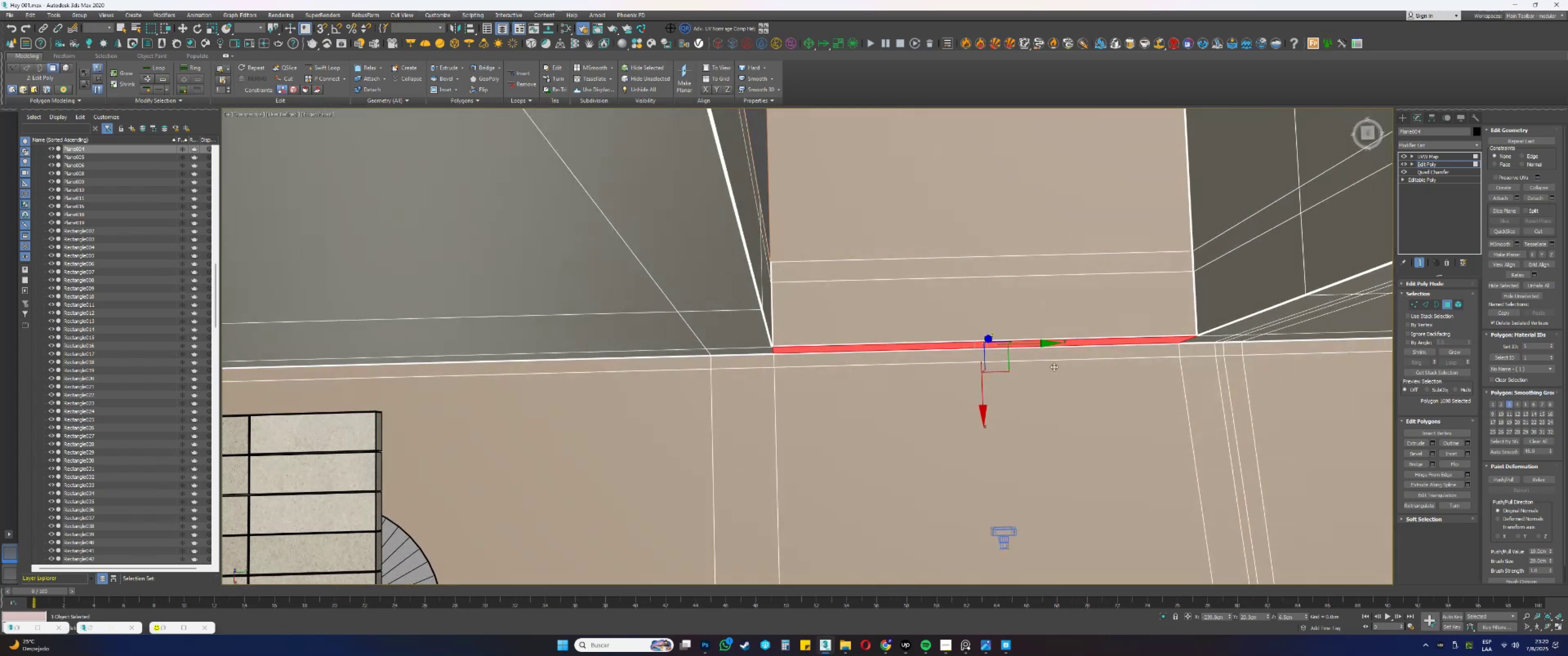 
key(F3)
 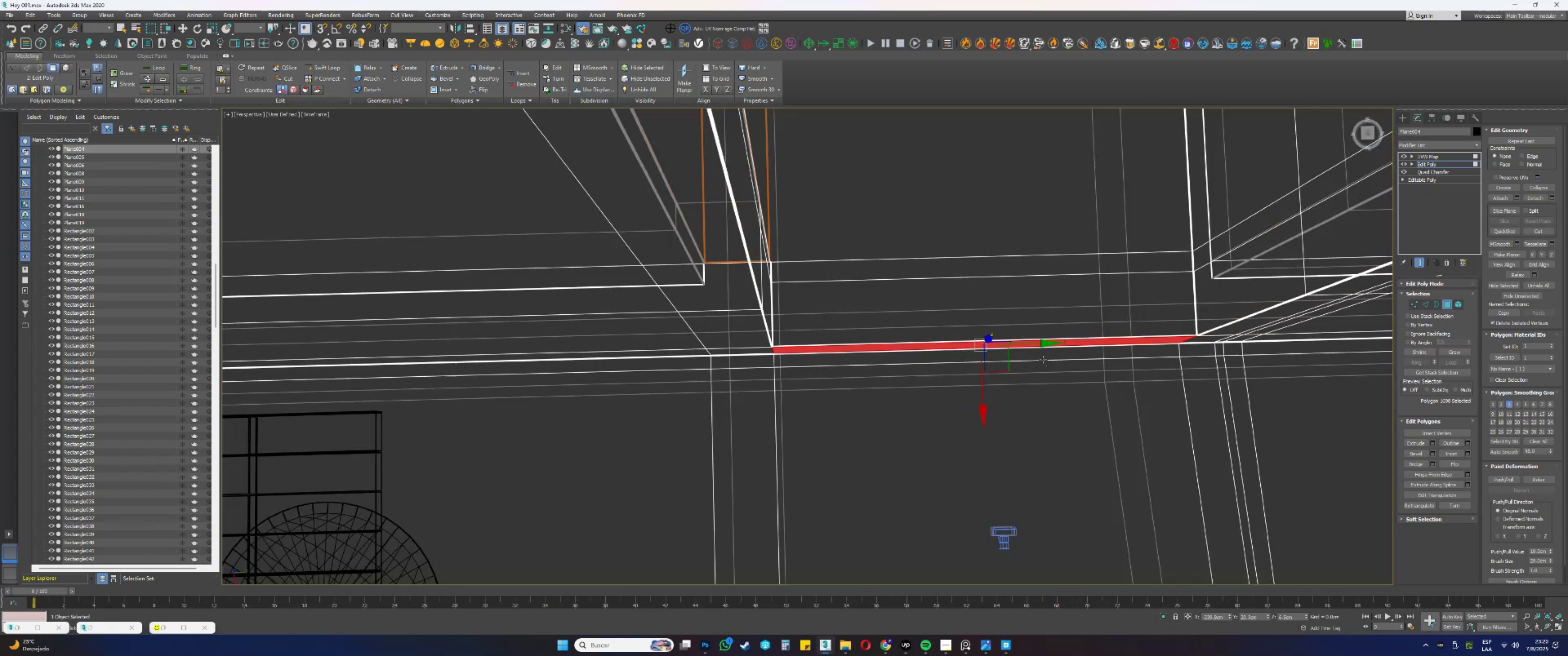 
hold_key(key=AltLeft, duration=0.76)
 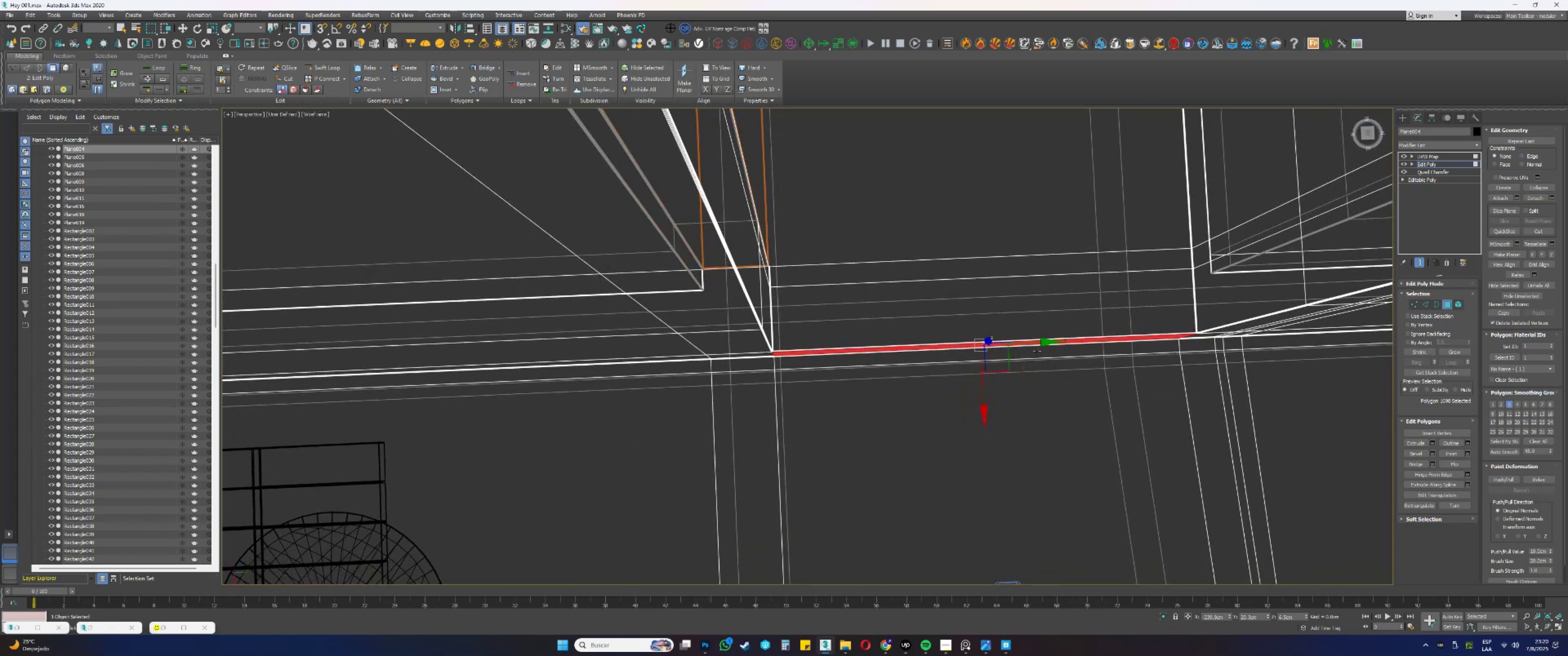 
key(Q)
 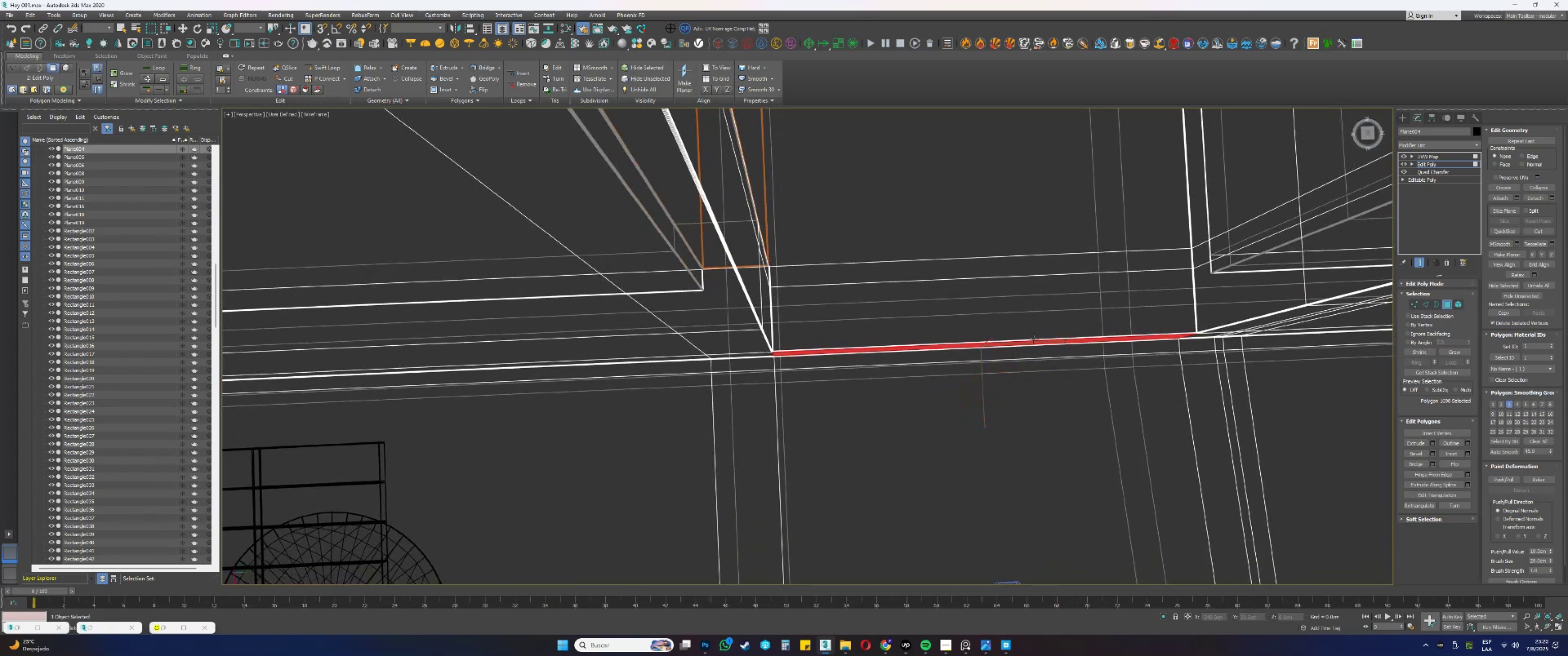 
left_click_drag(start_coordinate=[1035, 330], to_coordinate=[1023, 355])
 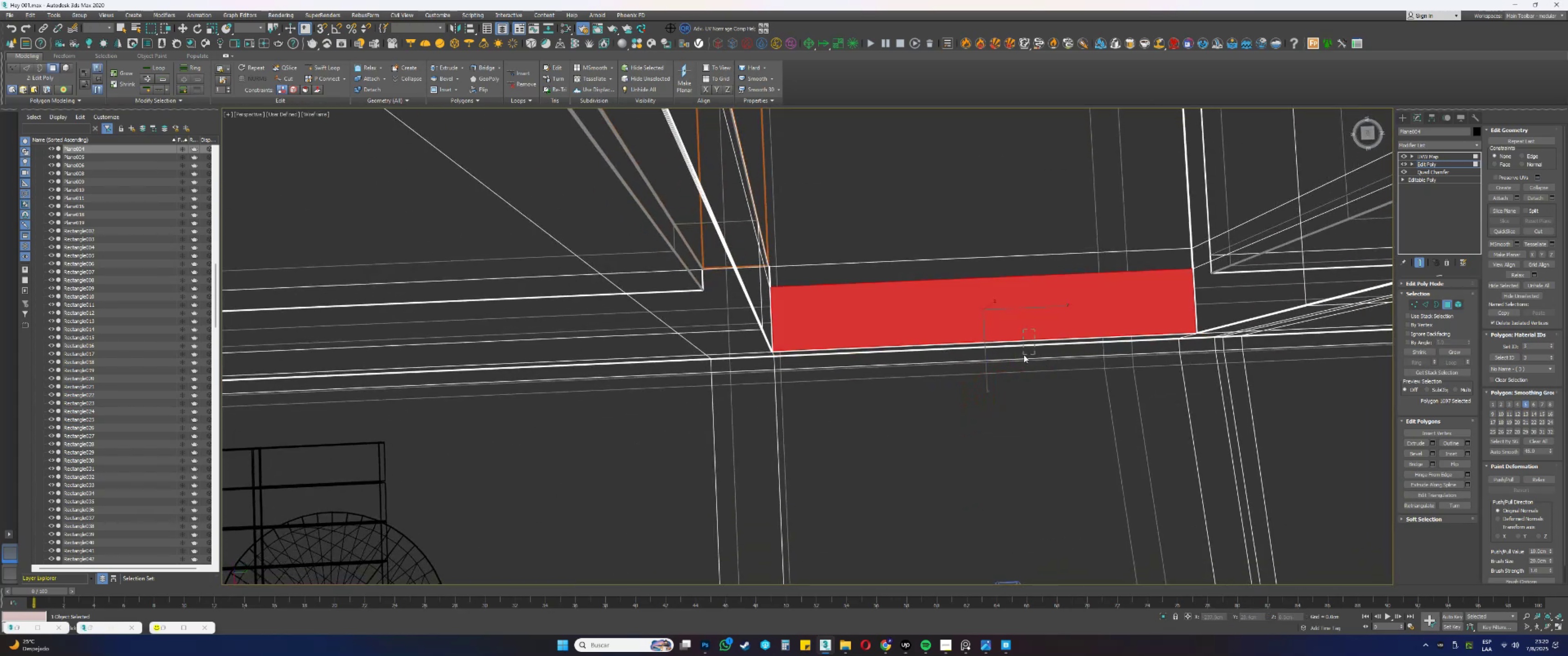 
hold_key(key=AltLeft, duration=0.56)
 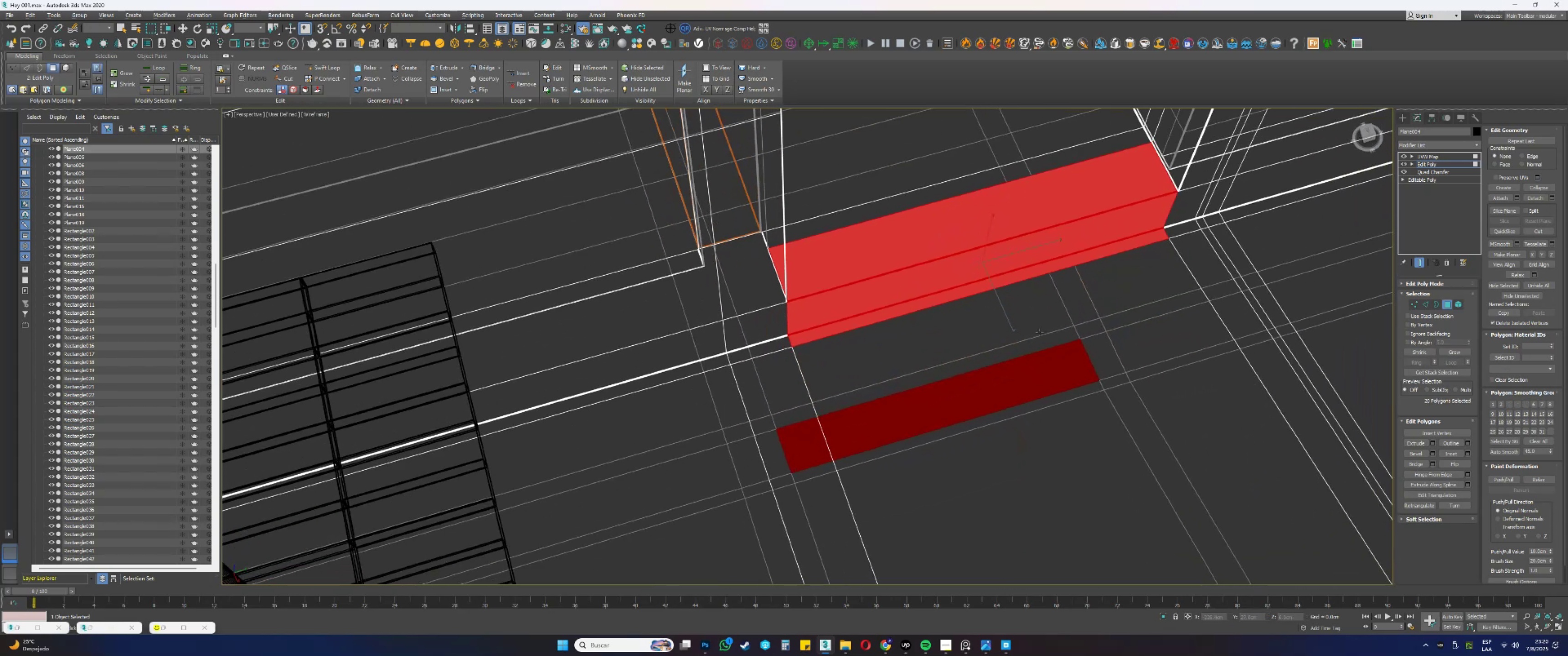 
key(Alt+AltLeft)
 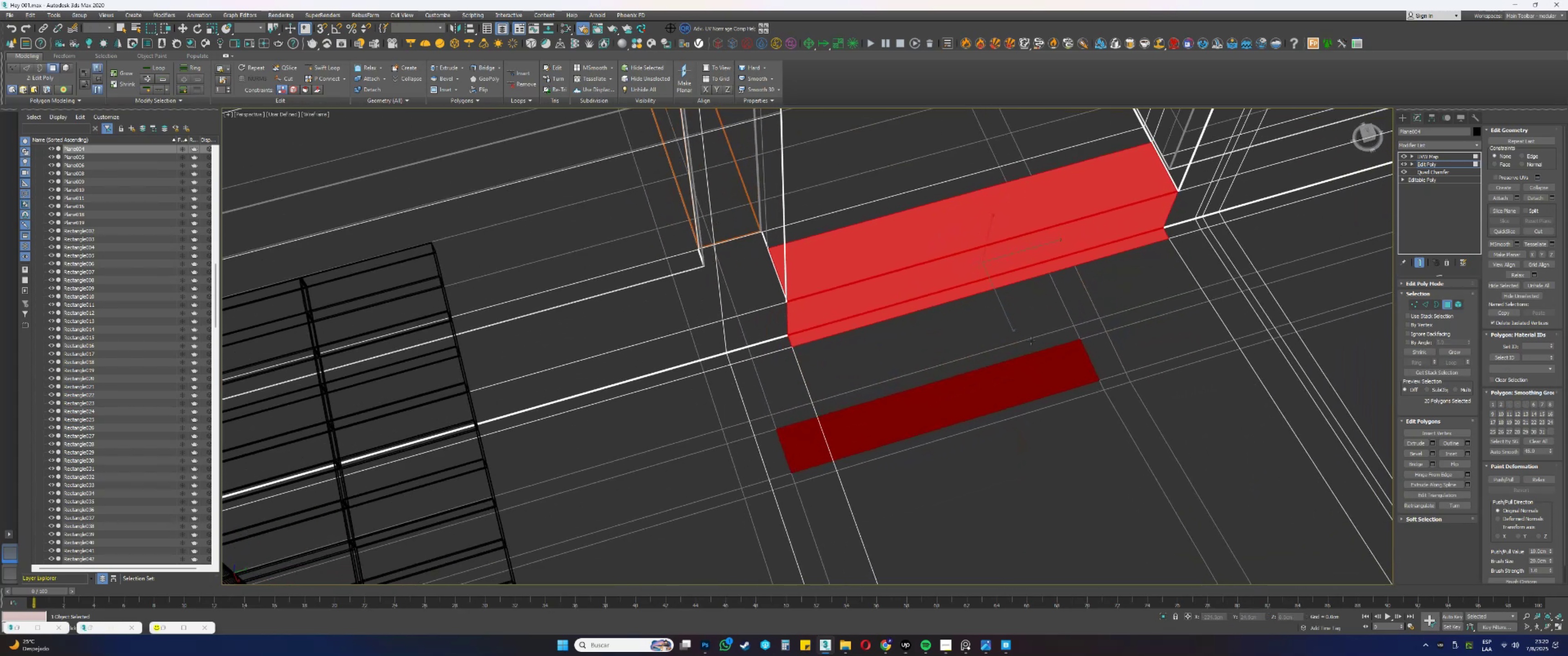 
left_click_drag(start_coordinate=[1027, 344], to_coordinate=[992, 409])
 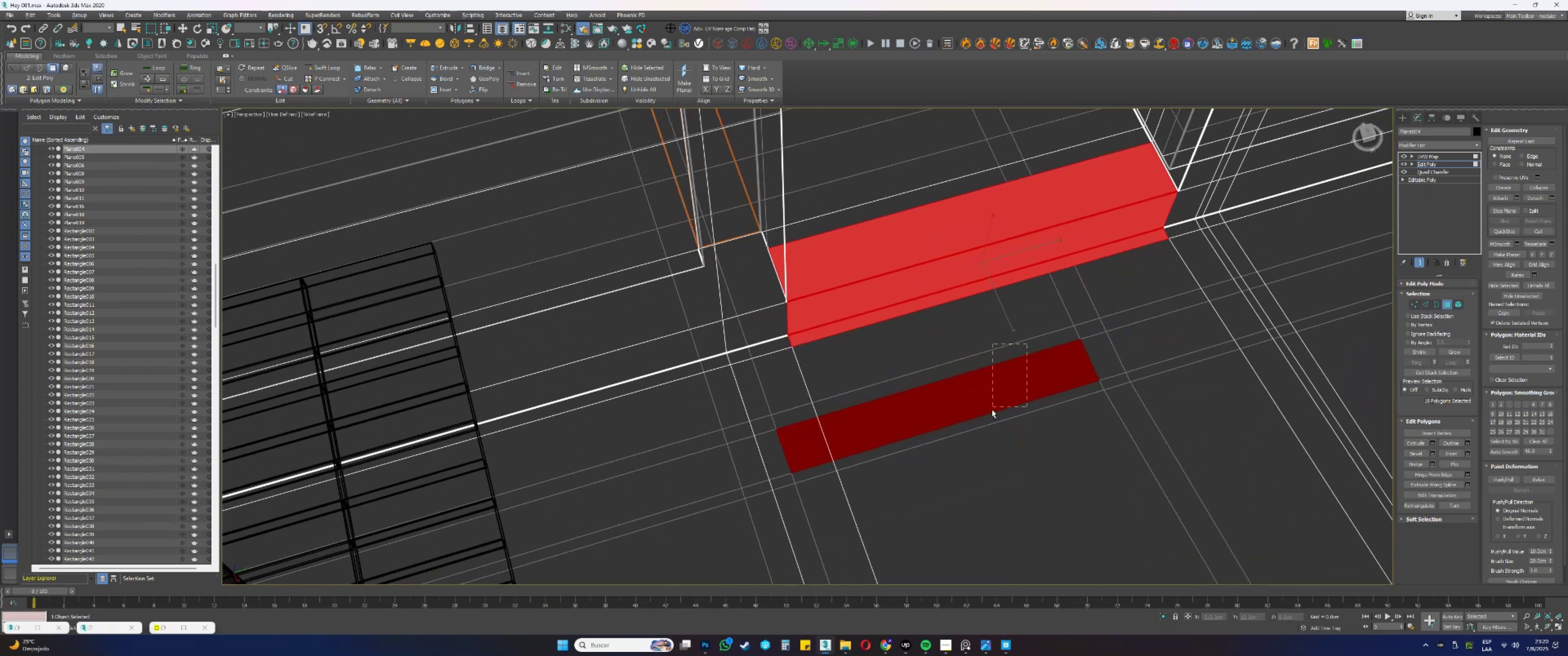 
hold_key(key=AltLeft, duration=1.24)
 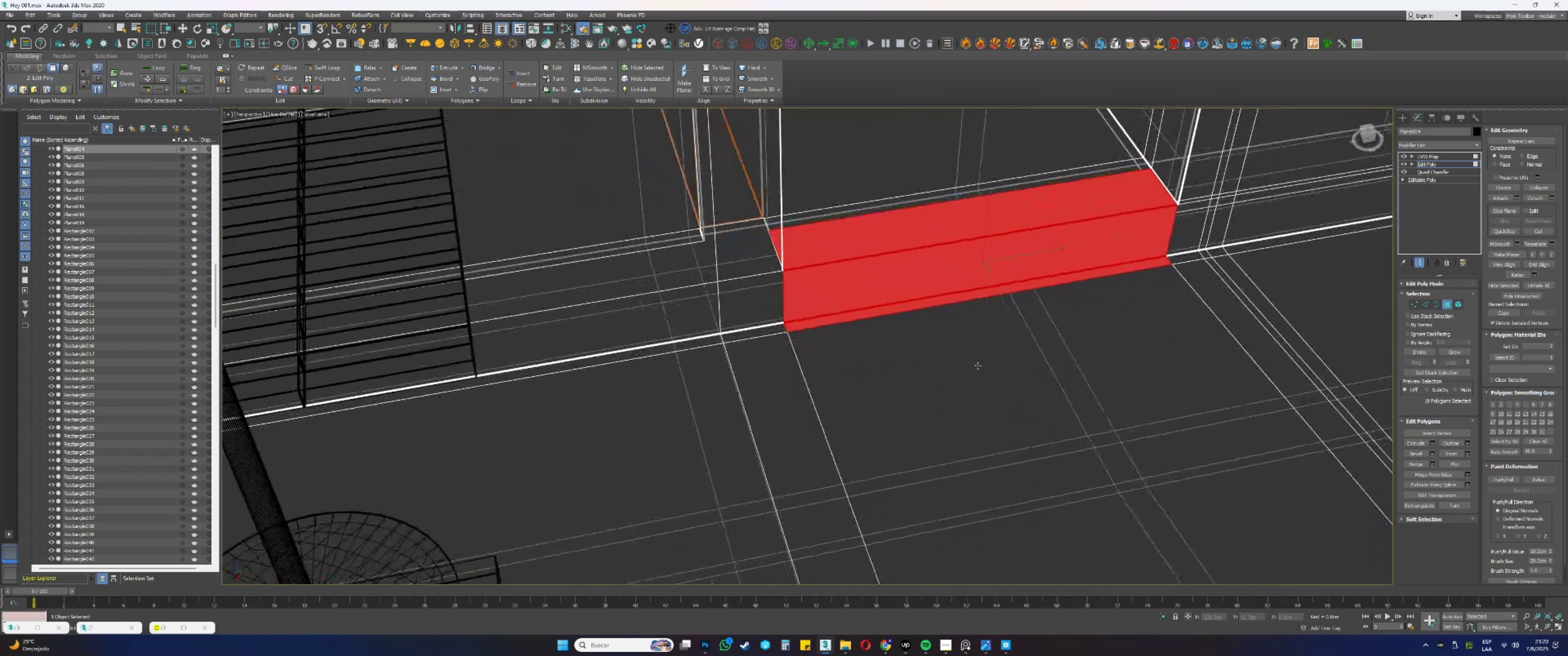 
key(F3)
 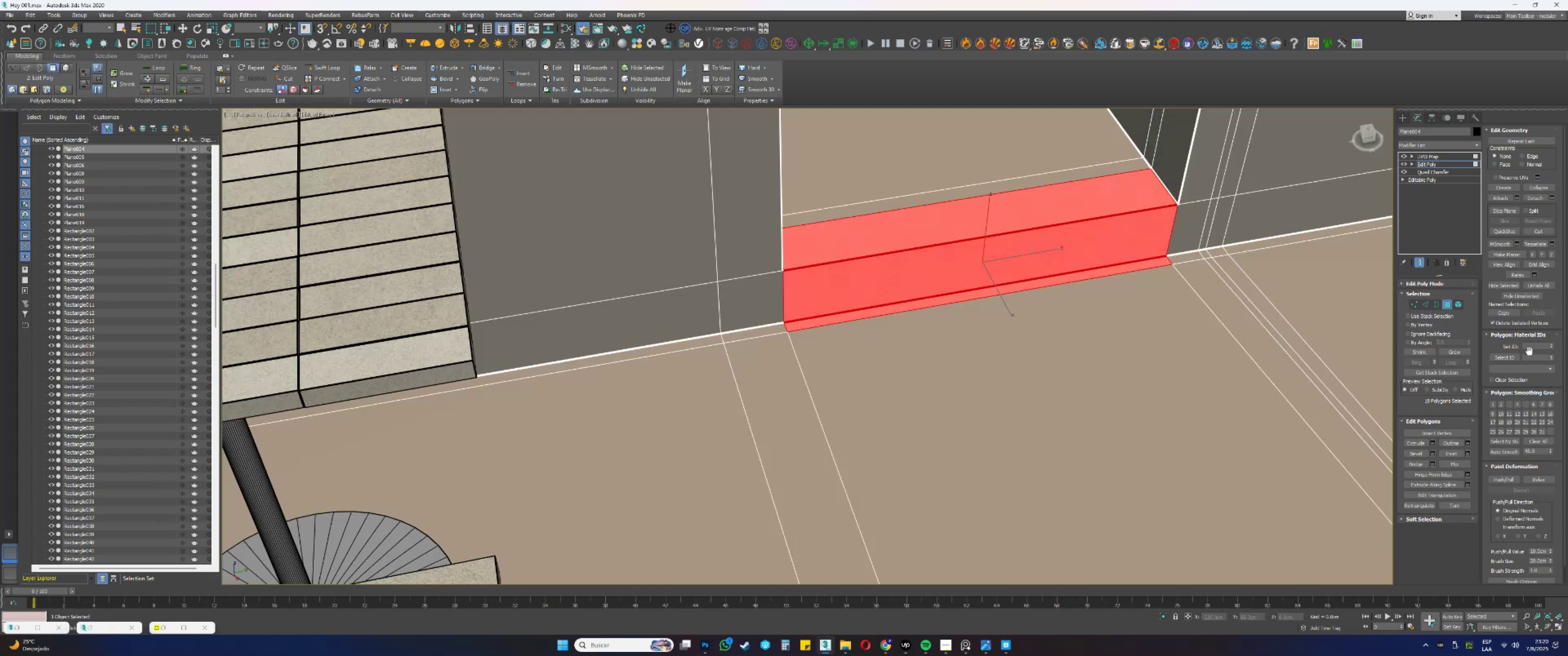 
left_click([1532, 343])
 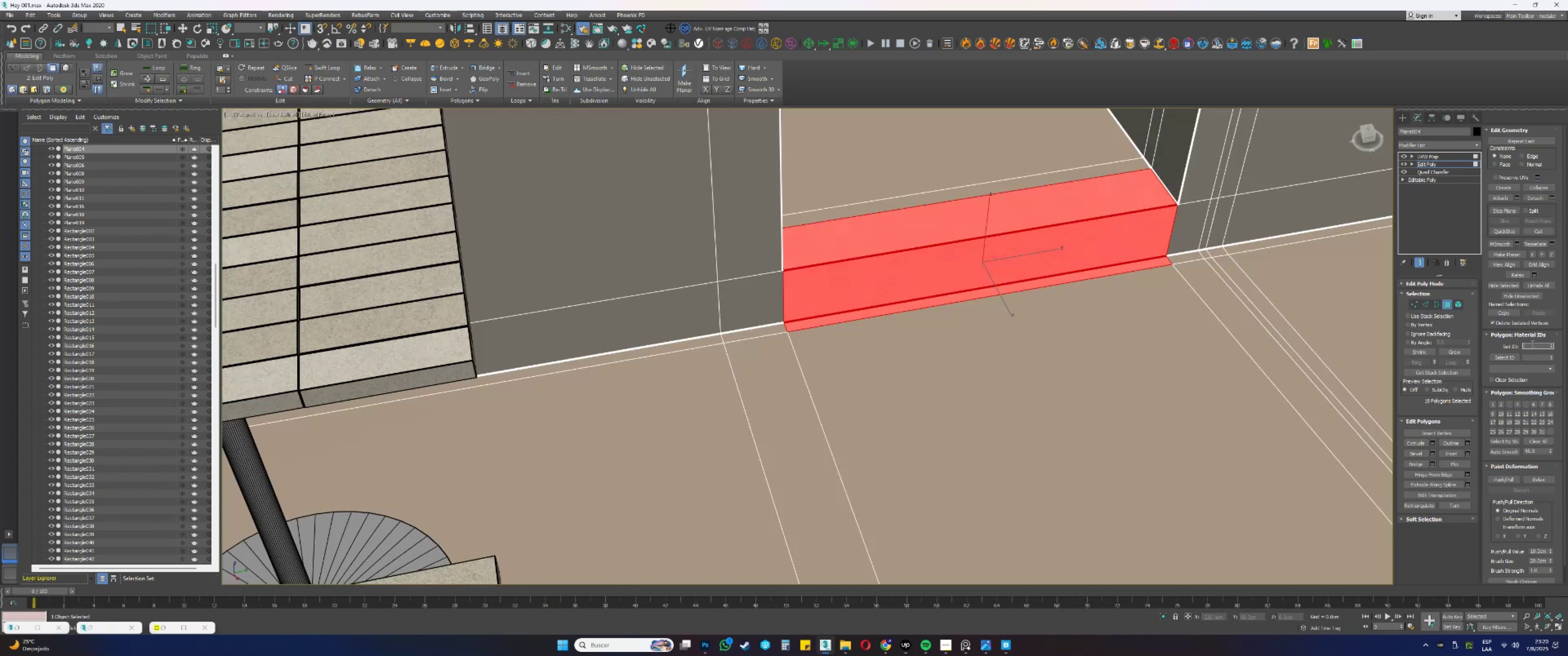 
key(3)
 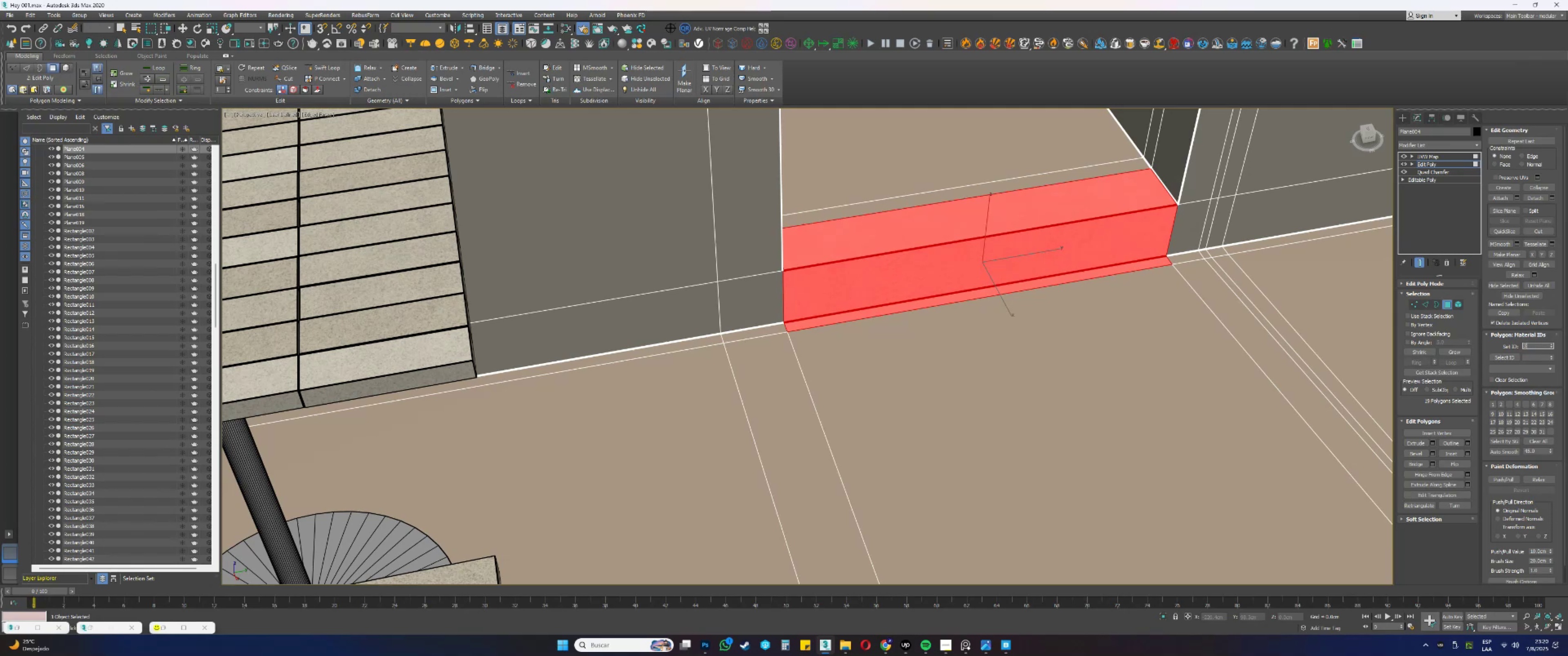 
key(NumpadEnter)
 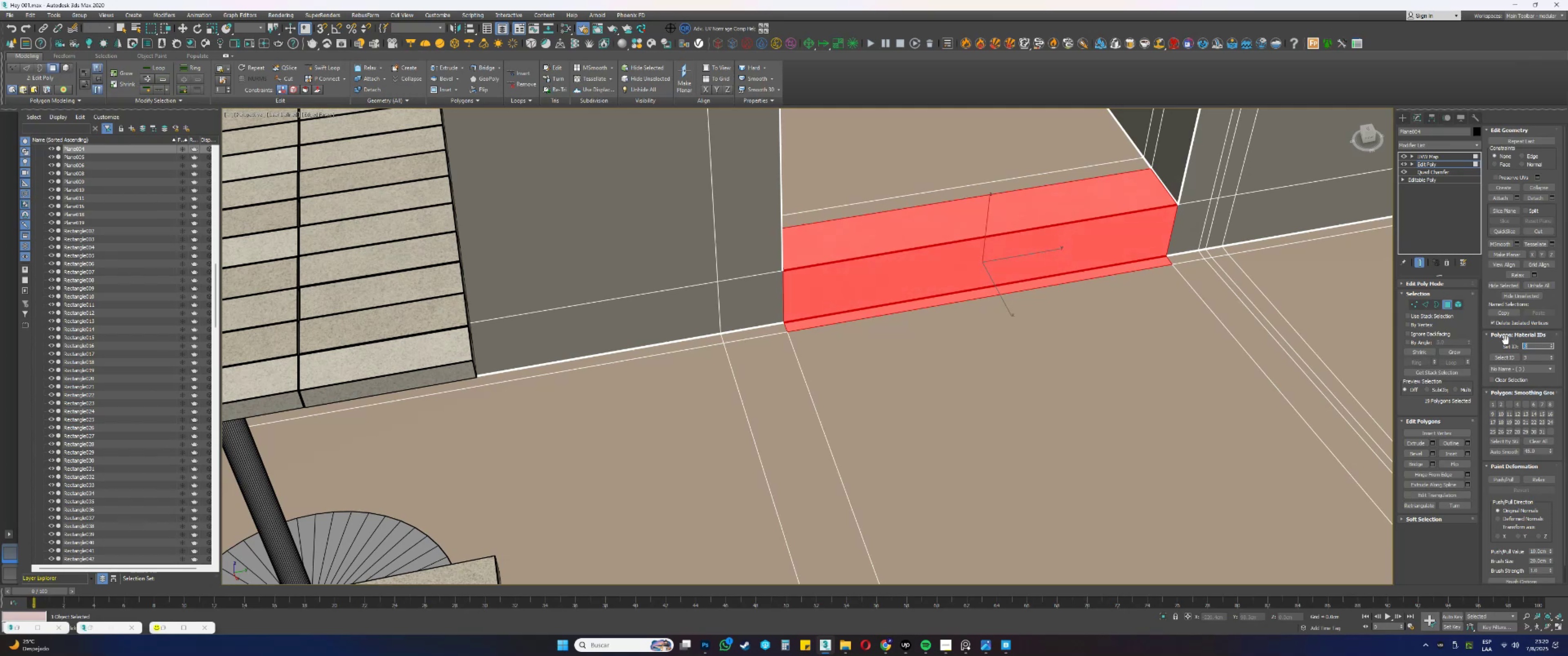 
left_click([1294, 273])
 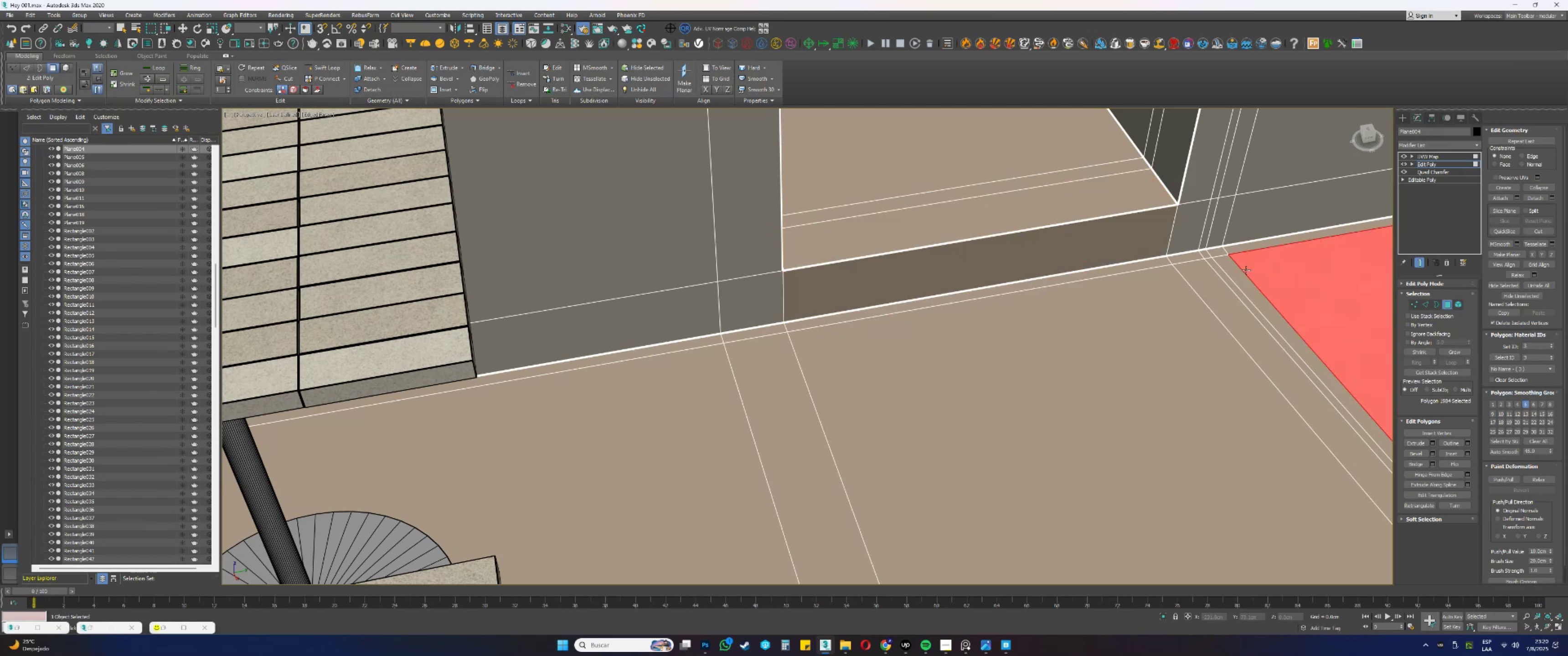 
scroll: coordinate [1200, 255], scroll_direction: up, amount: 2.0
 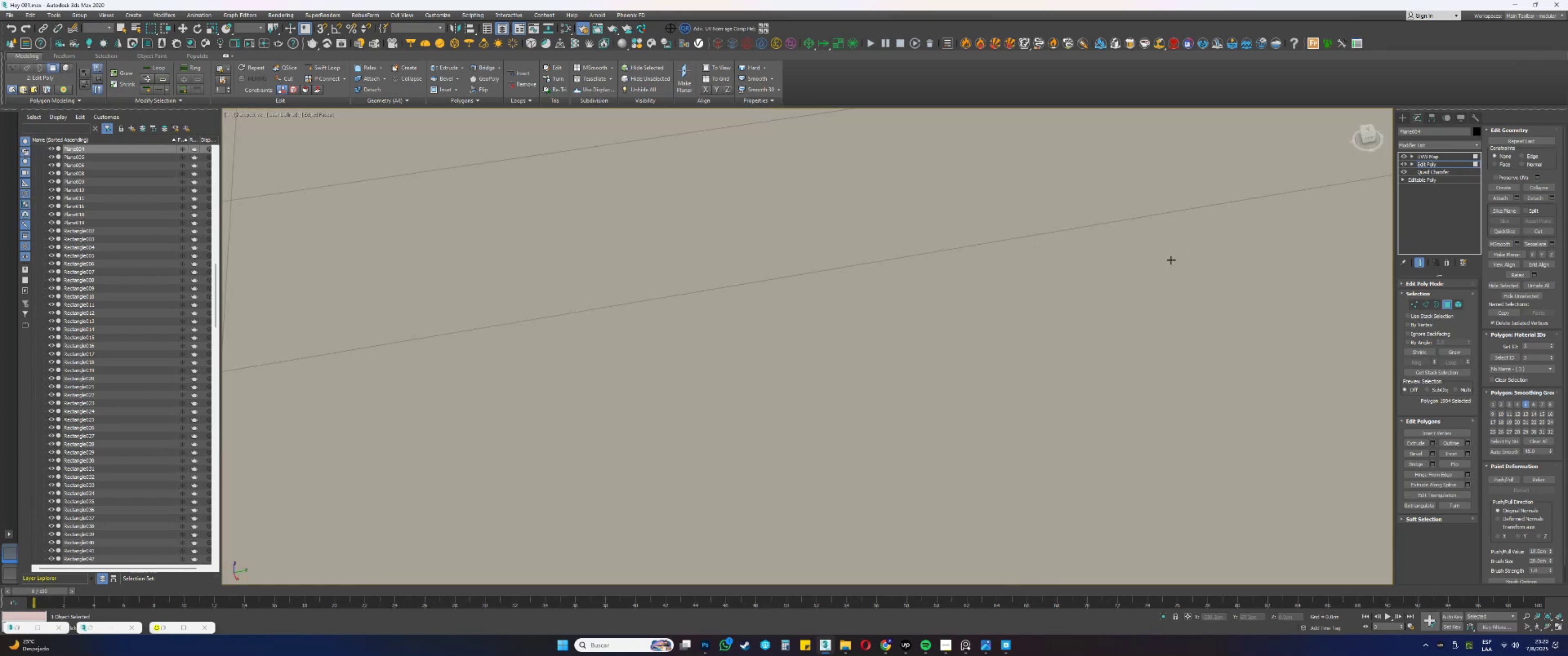 
scroll: coordinate [1171, 262], scroll_direction: down, amount: 1.0
 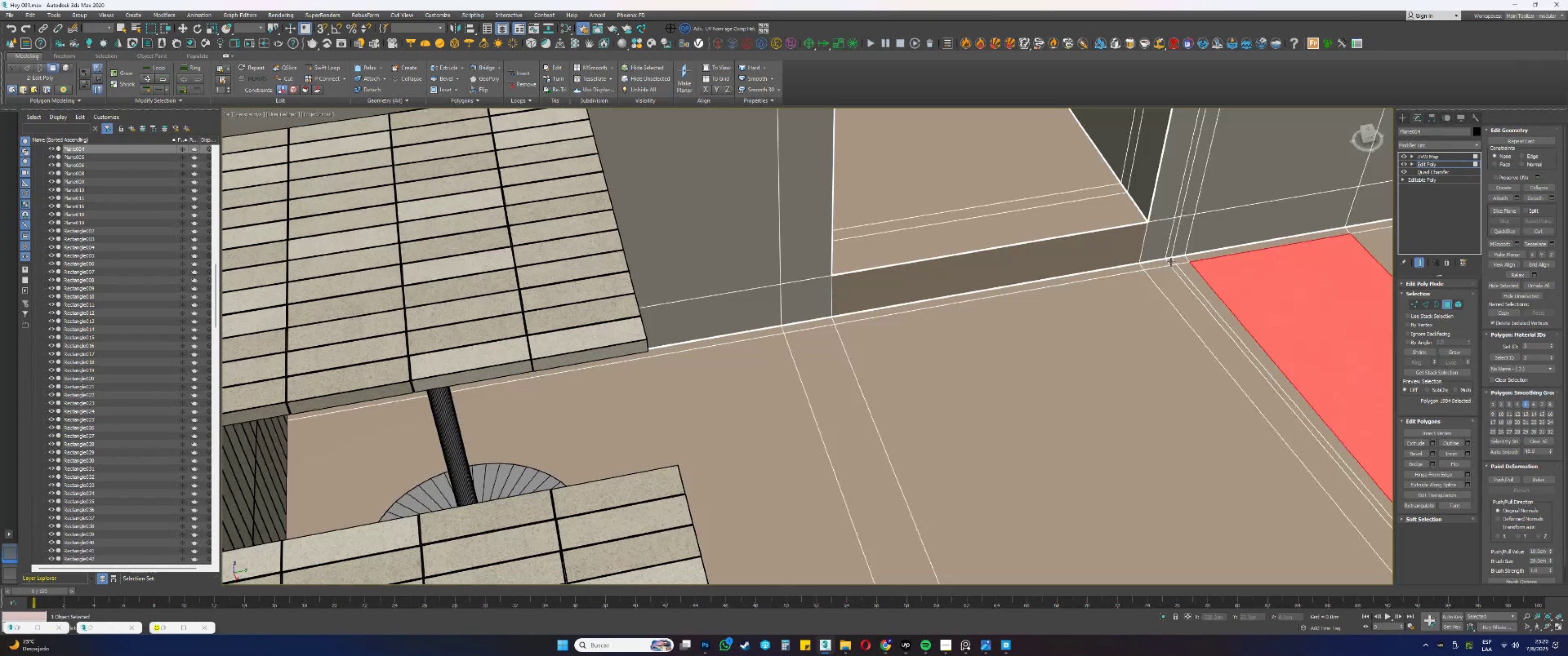 
key(F3)
 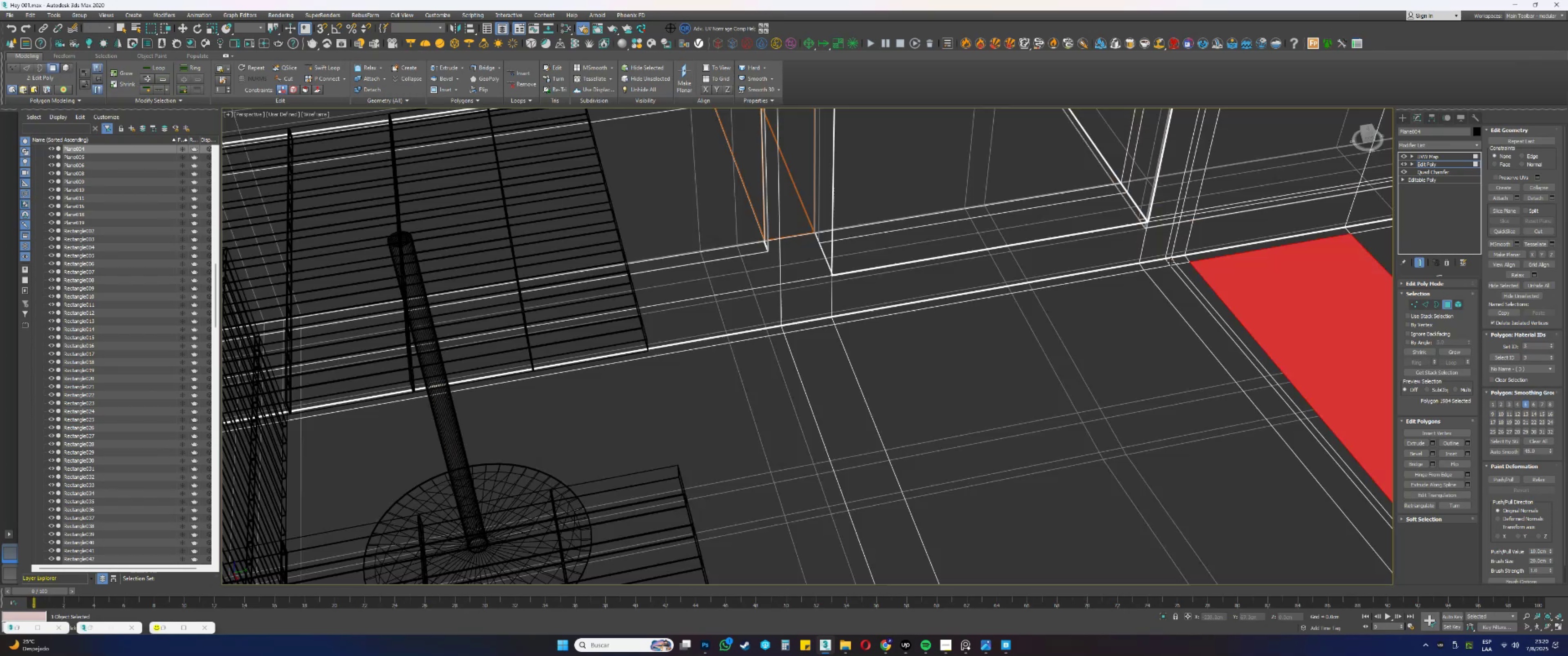 
key(F3)
 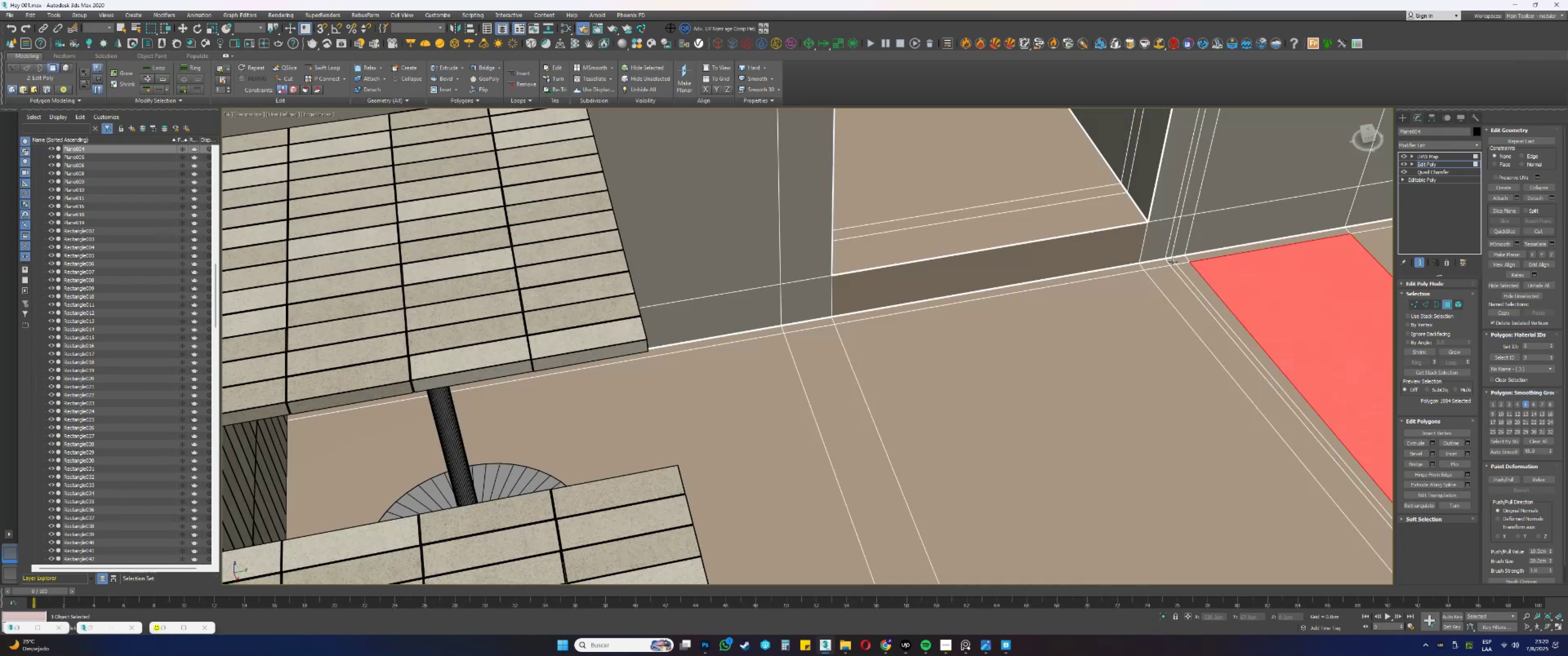 
key(F4)
 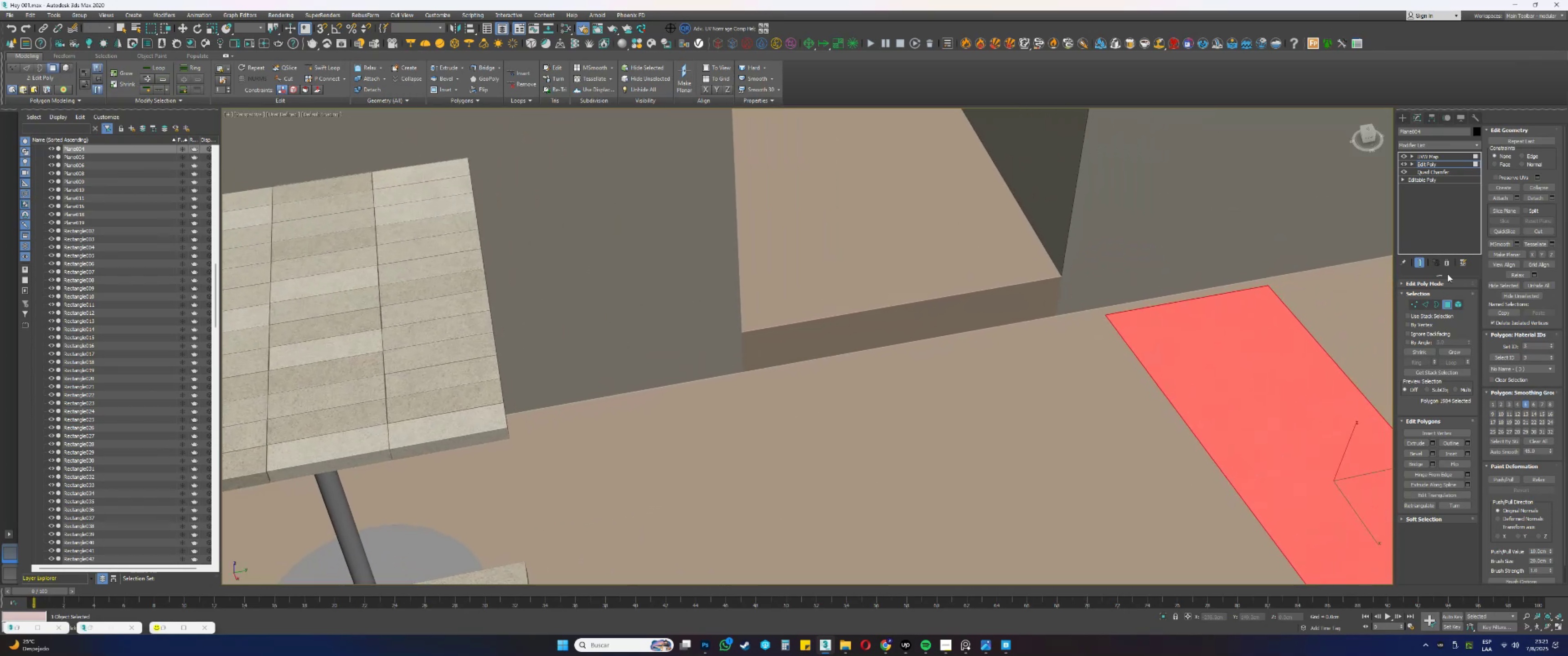 
left_click([1449, 304])
 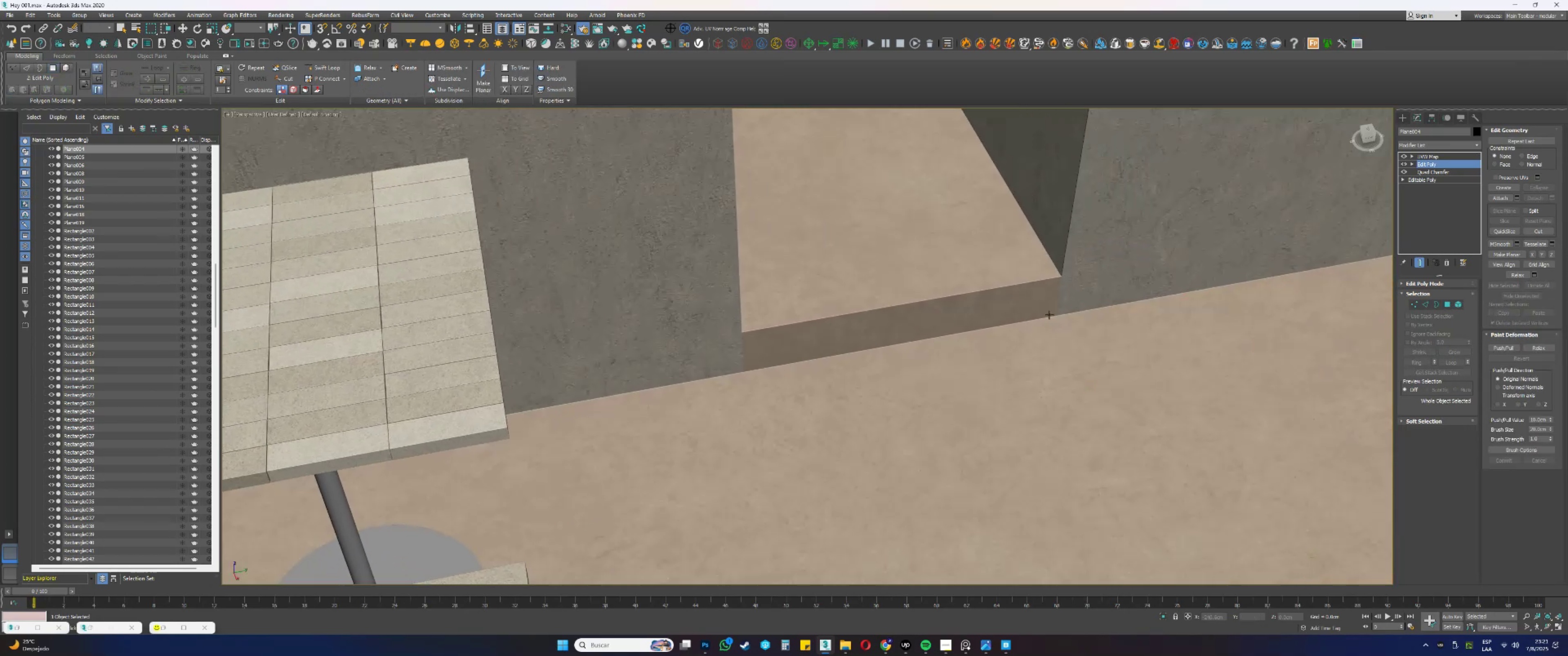 
key(Alt+AltLeft)
 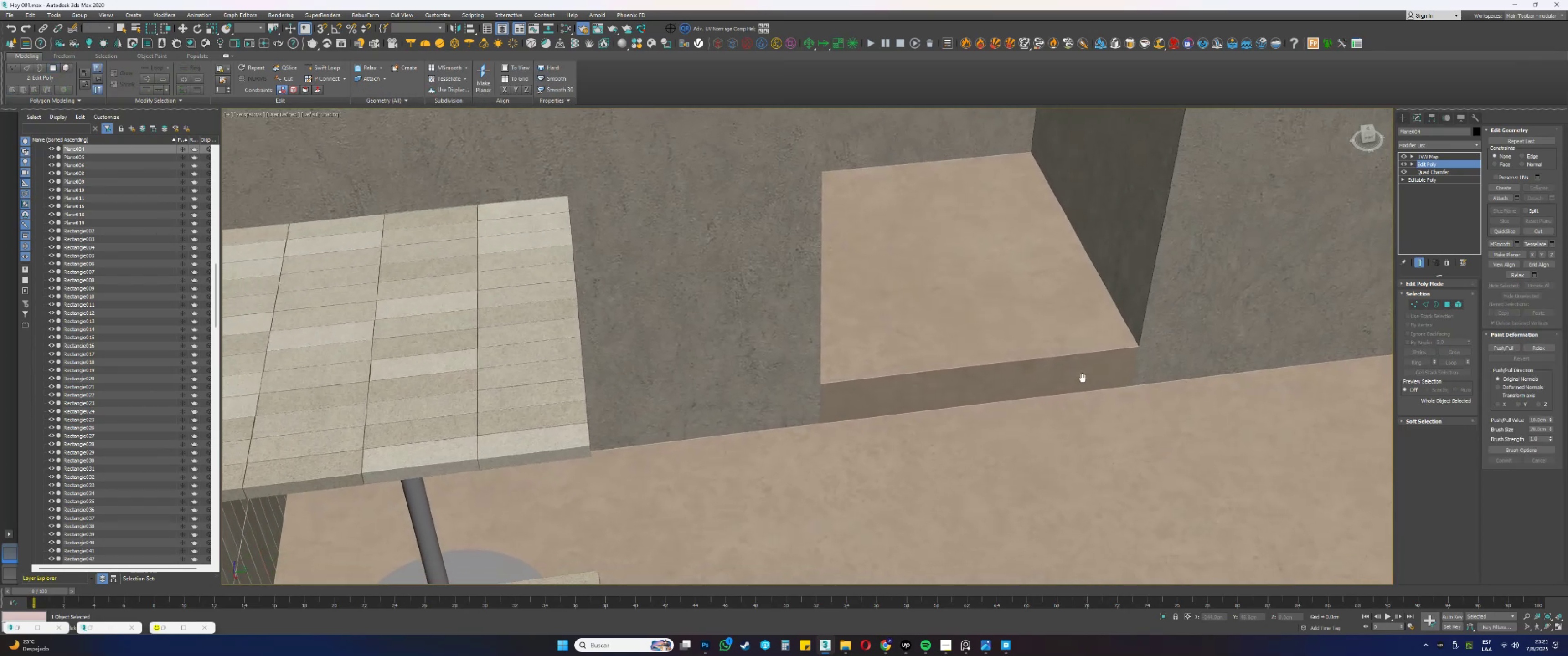 
scroll: coordinate [985, 275], scroll_direction: down, amount: 1.0
 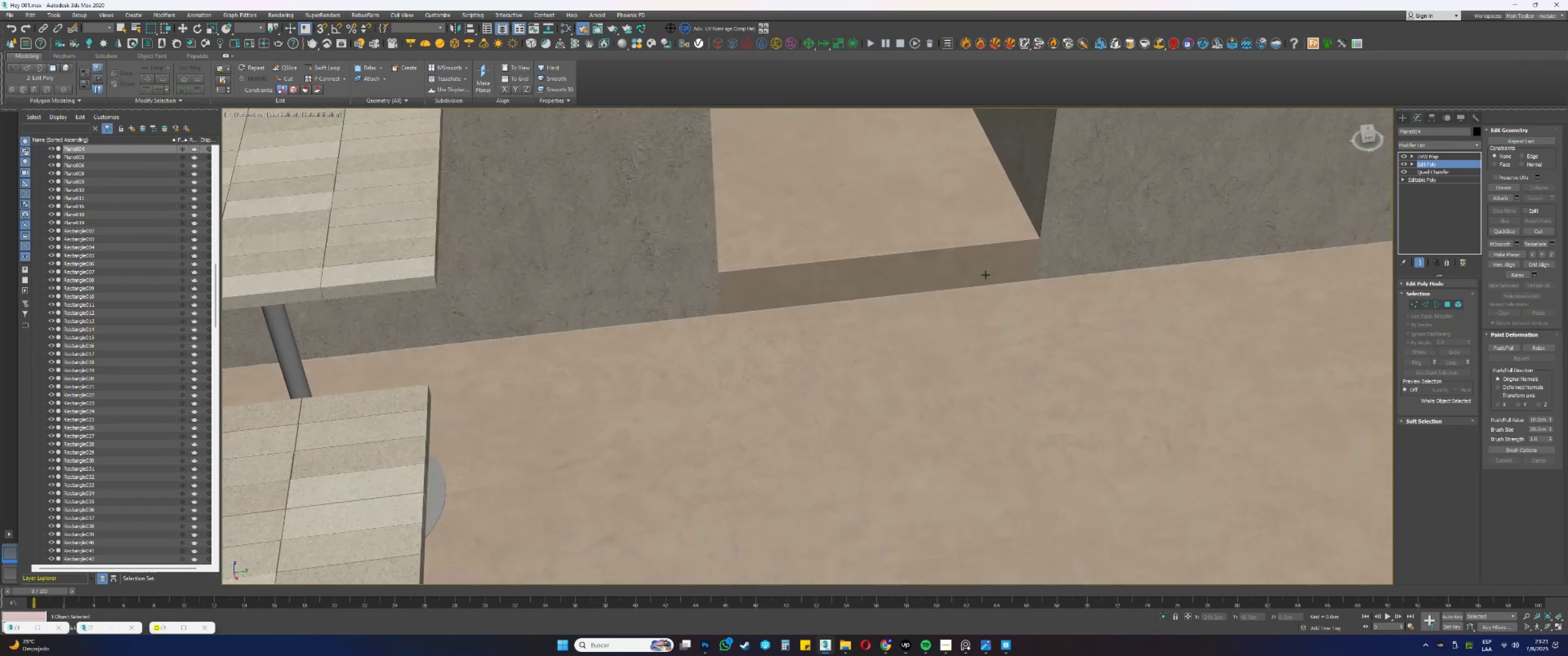 
hold_key(key=AltLeft, duration=0.81)
 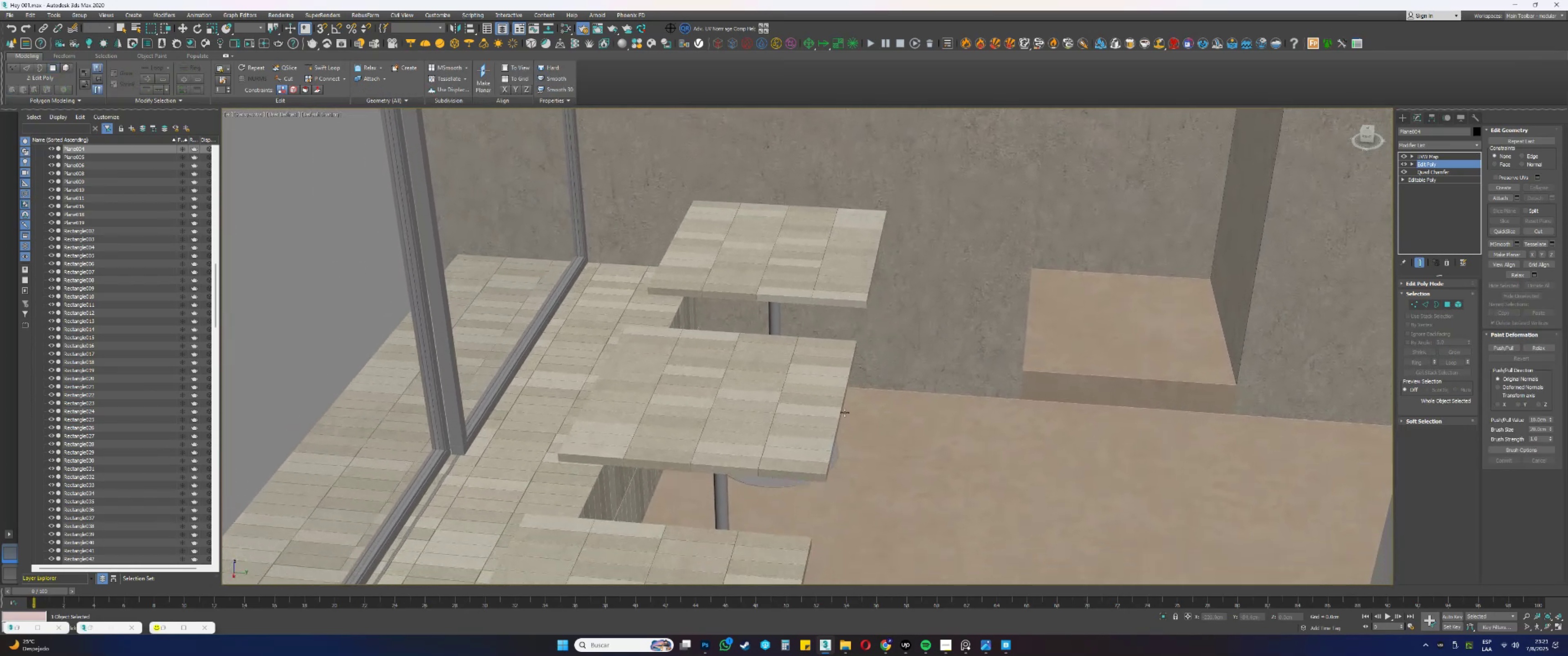 
hold_key(key=AltLeft, duration=1.52)
 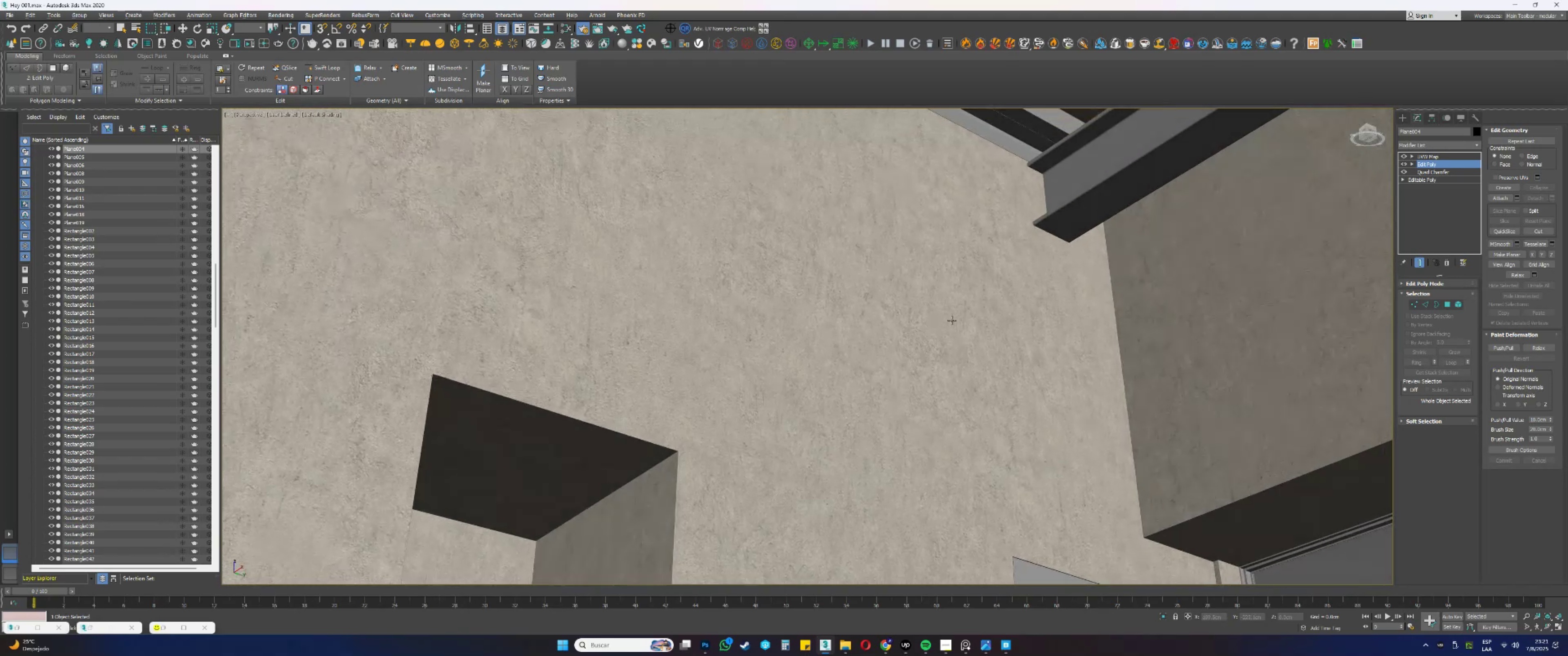 
hold_key(key=AltLeft, duration=0.56)
 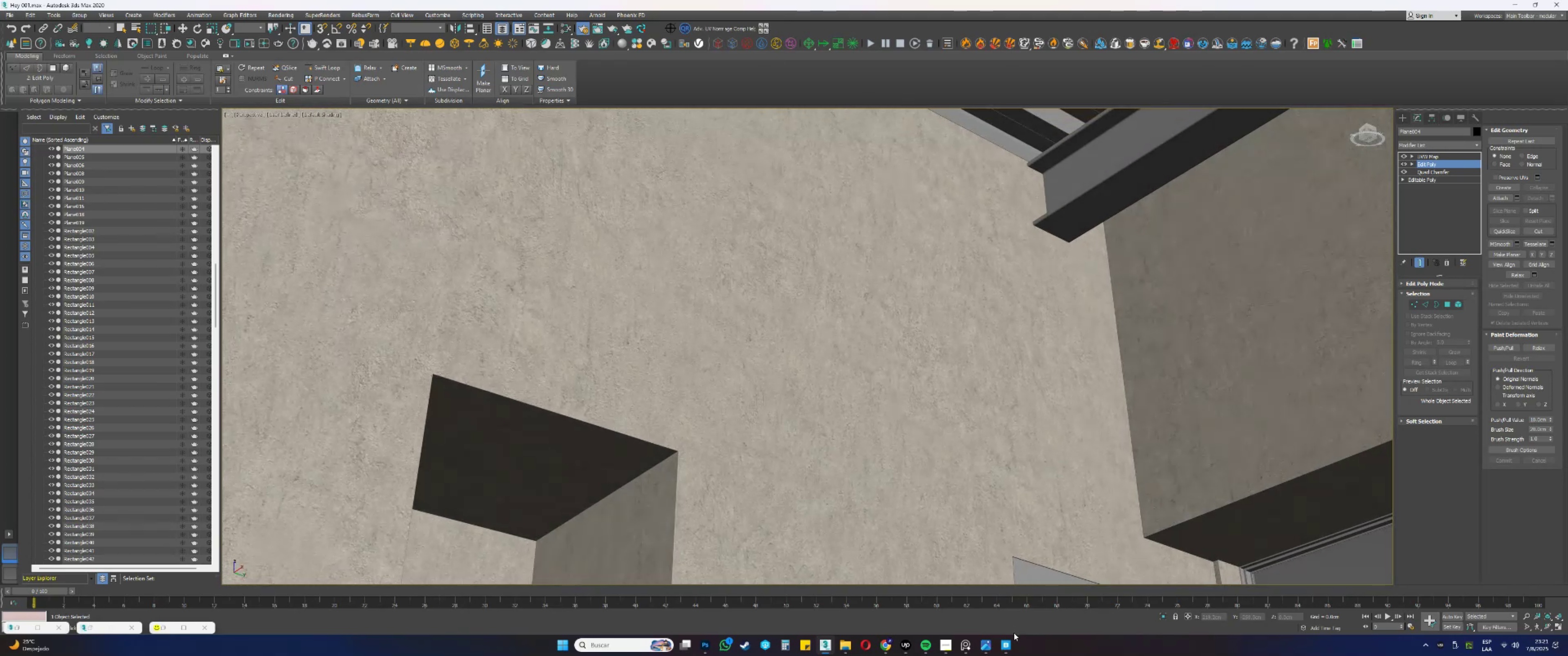 
left_click([968, 644])
 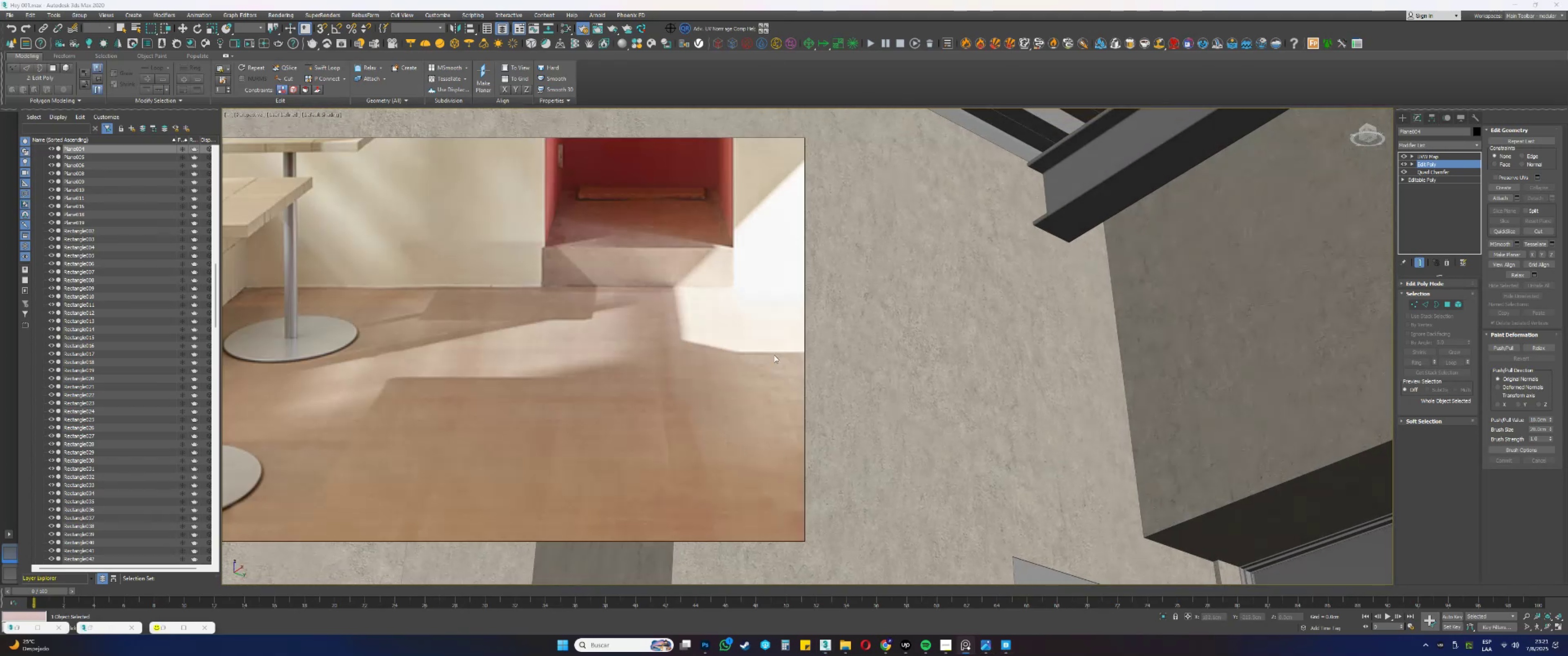 
scroll: coordinate [415, 311], scroll_direction: down, amount: 5.0
 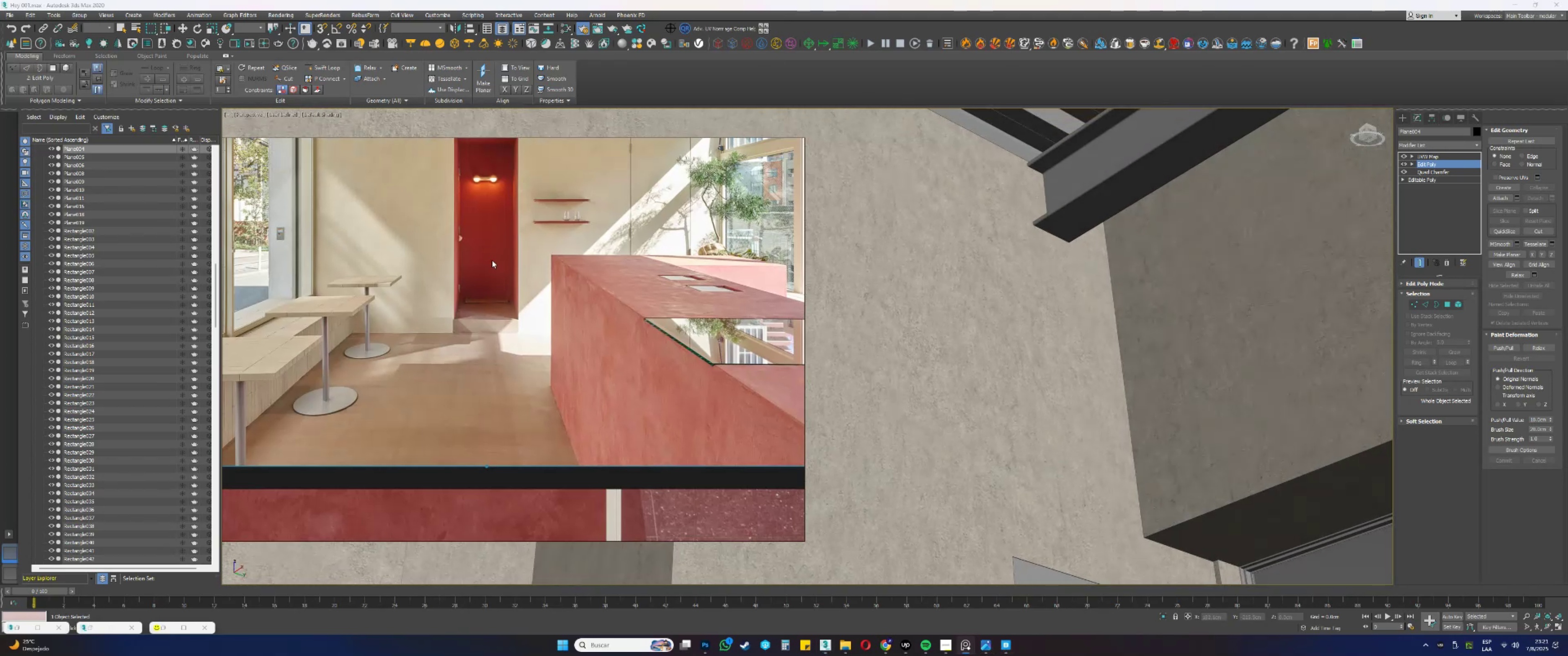 
scroll: coordinate [474, 258], scroll_direction: up, amount: 1.0
 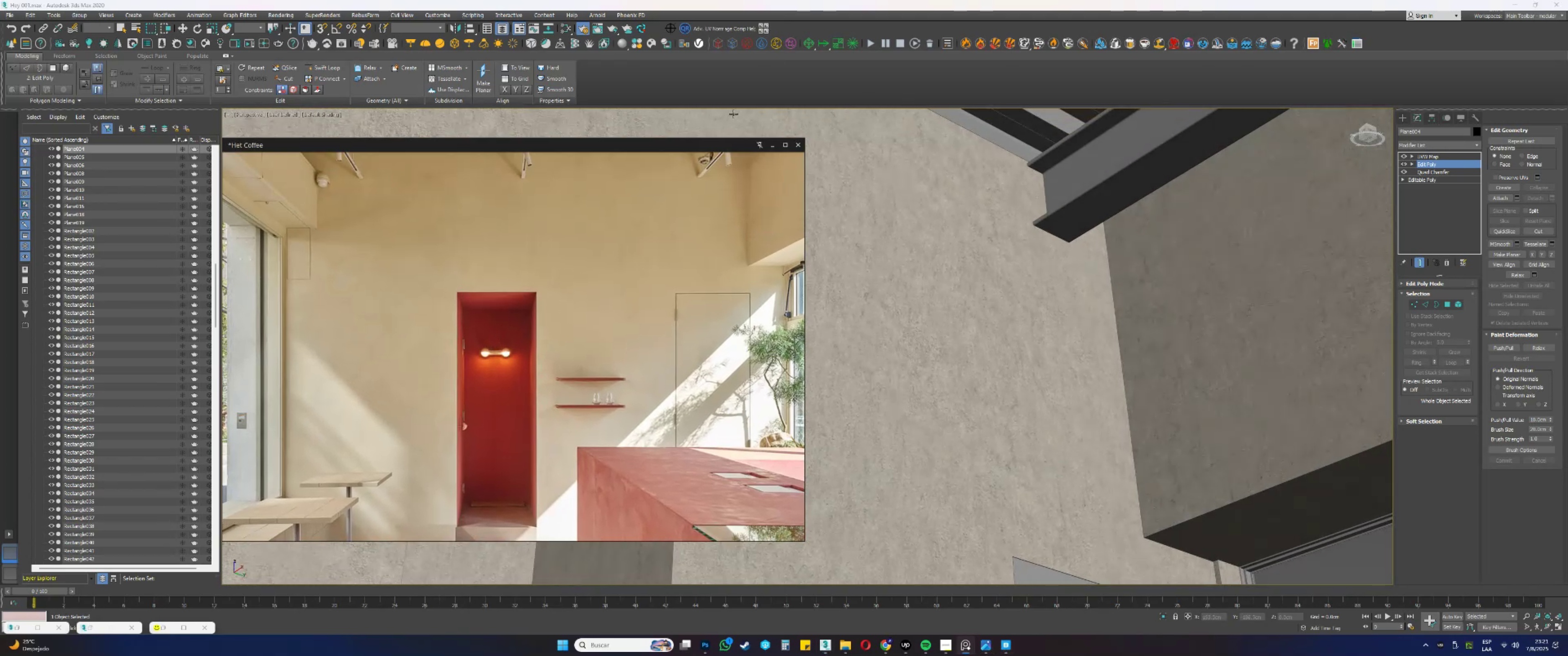 
left_click([772, 148])
 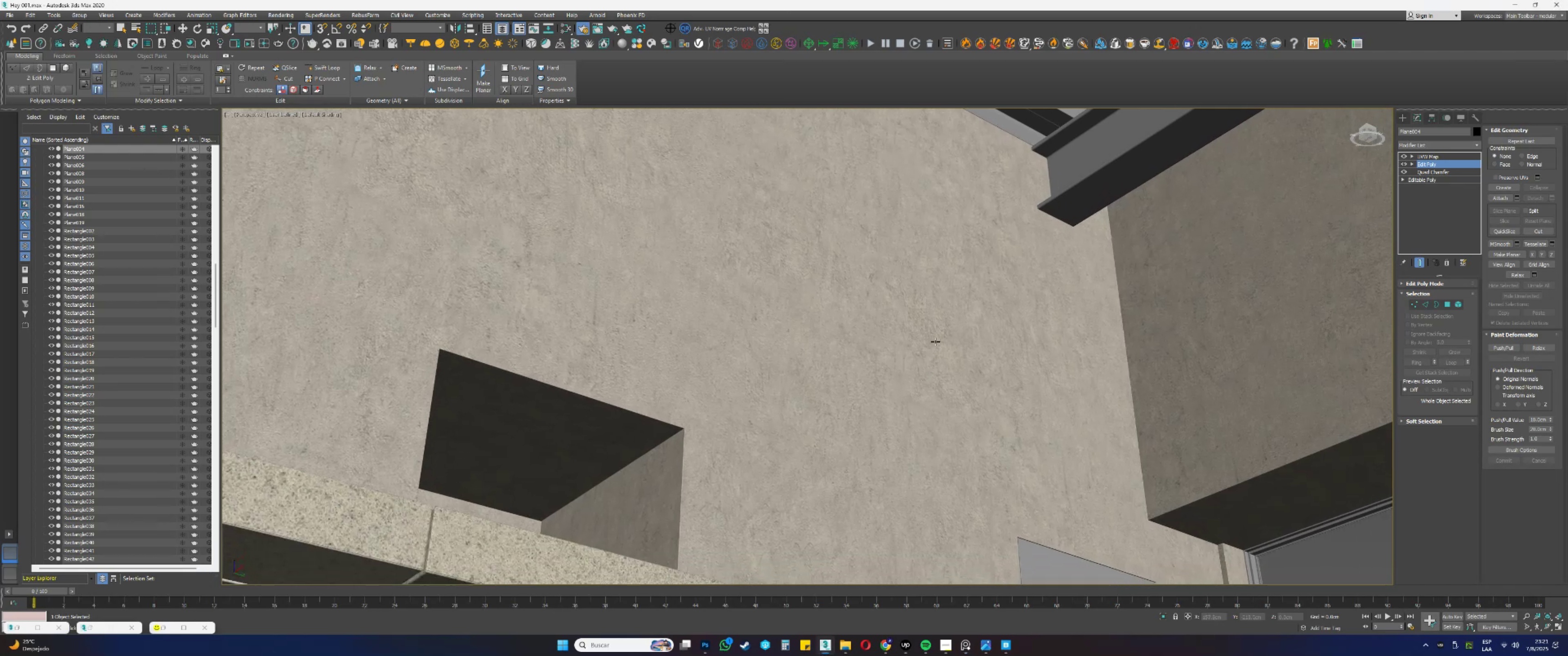 
key(M)
 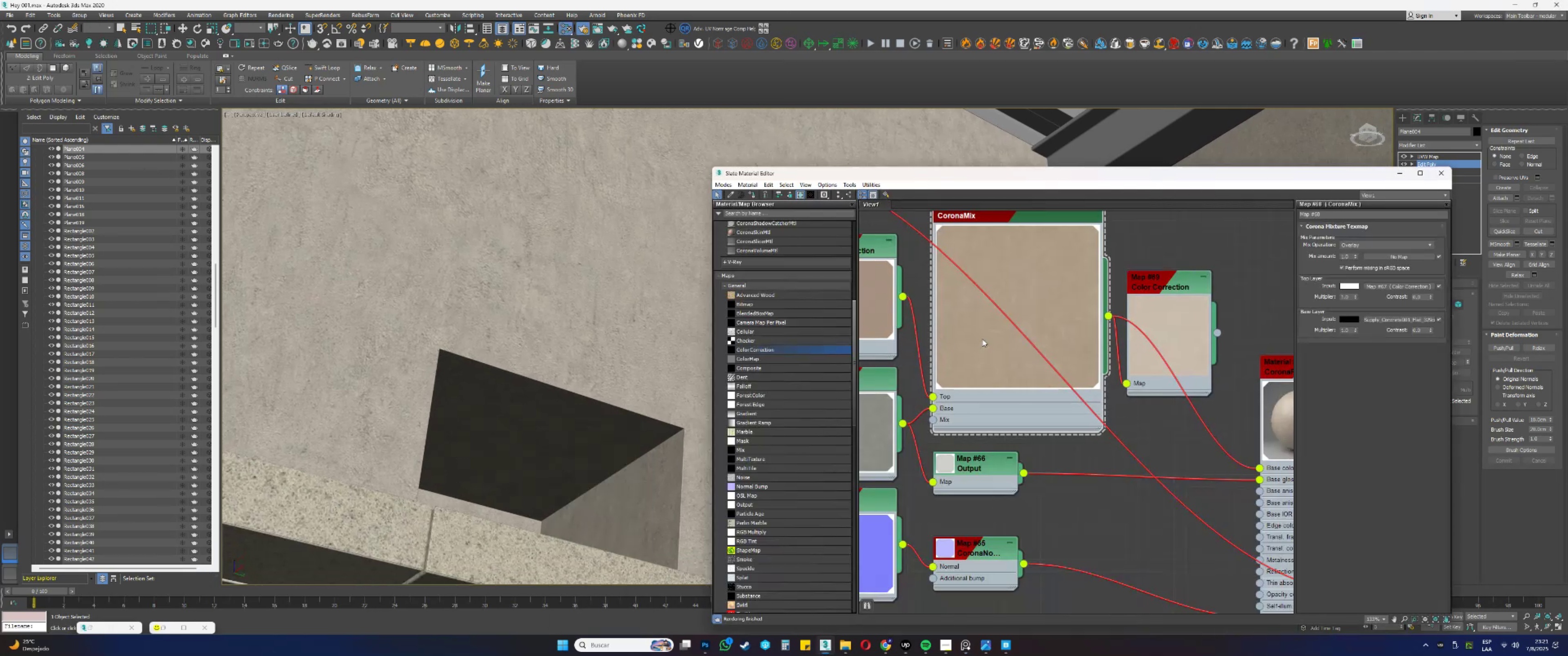 
scroll: coordinate [1078, 365], scroll_direction: down, amount: 18.0
 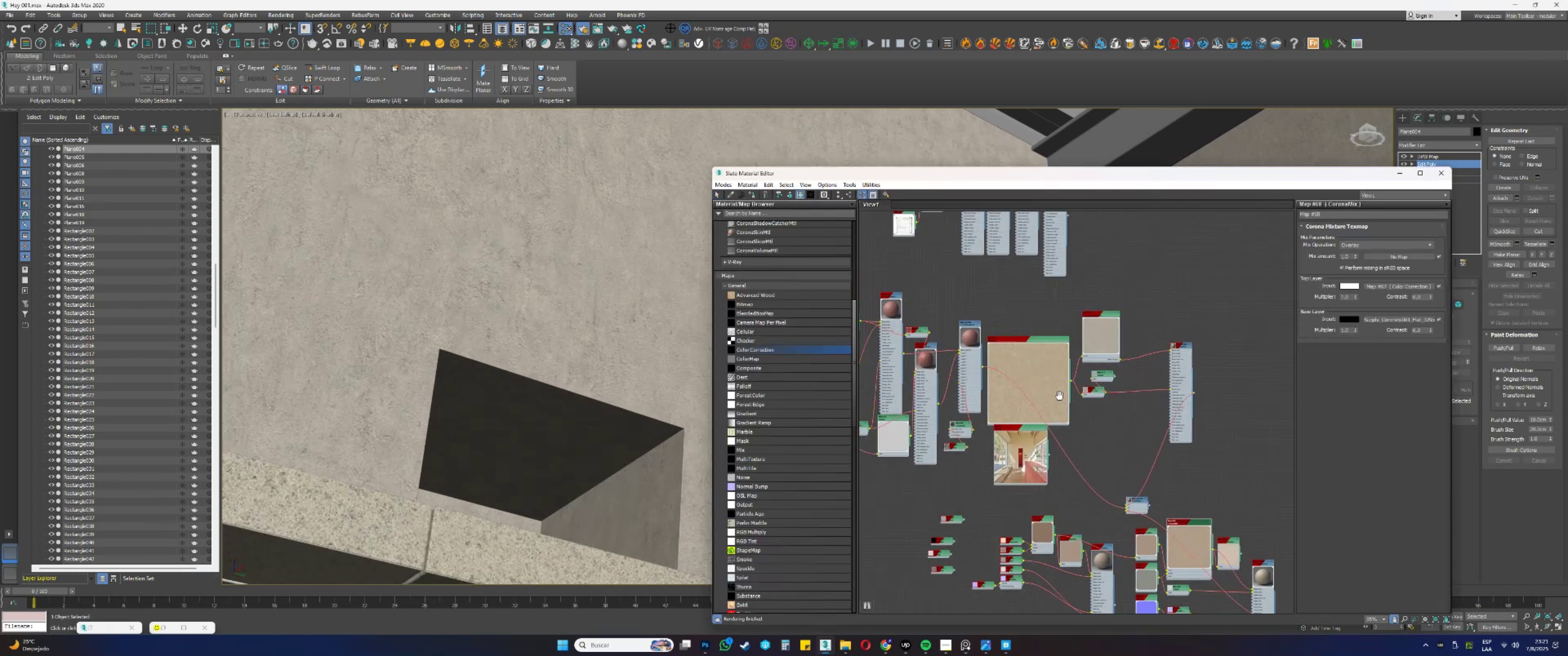 
scroll: coordinate [1201, 345], scroll_direction: up, amount: 1.0
 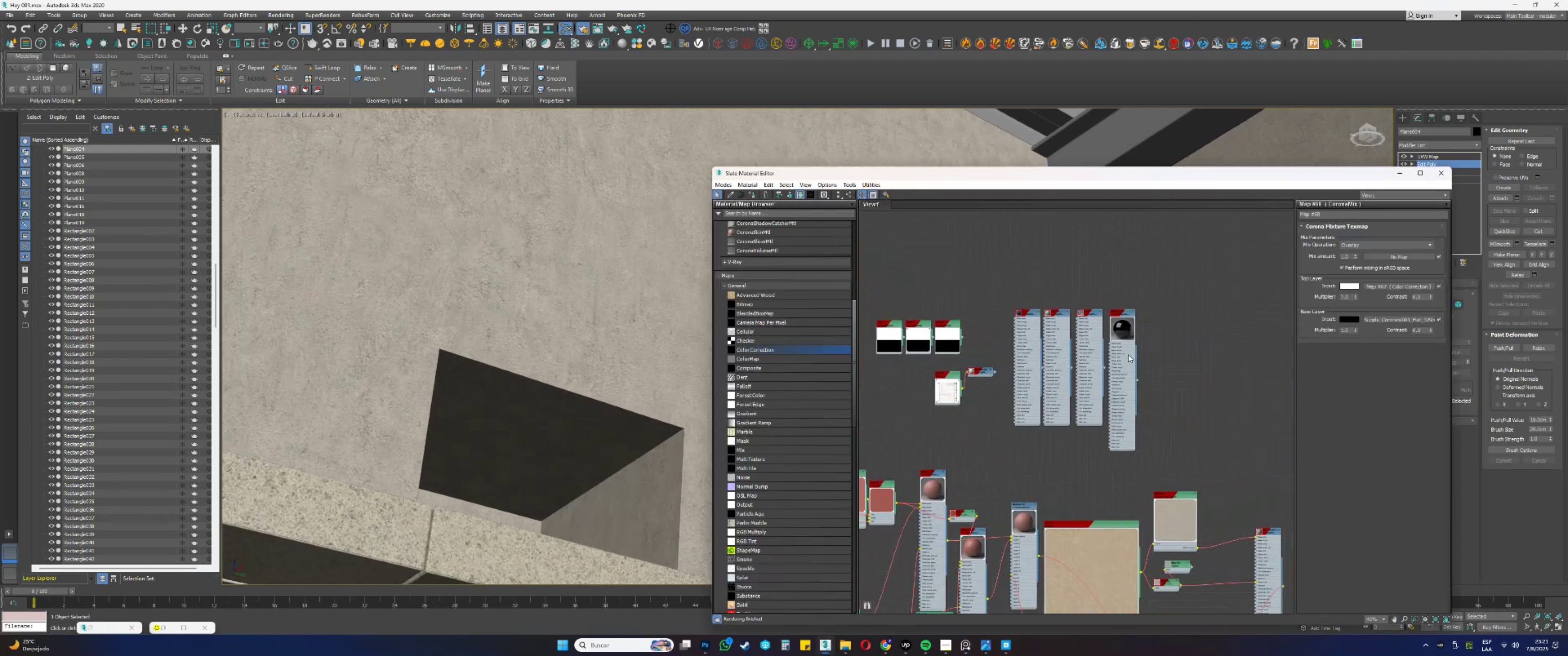 
scroll: coordinate [987, 425], scroll_direction: down, amount: 8.0
 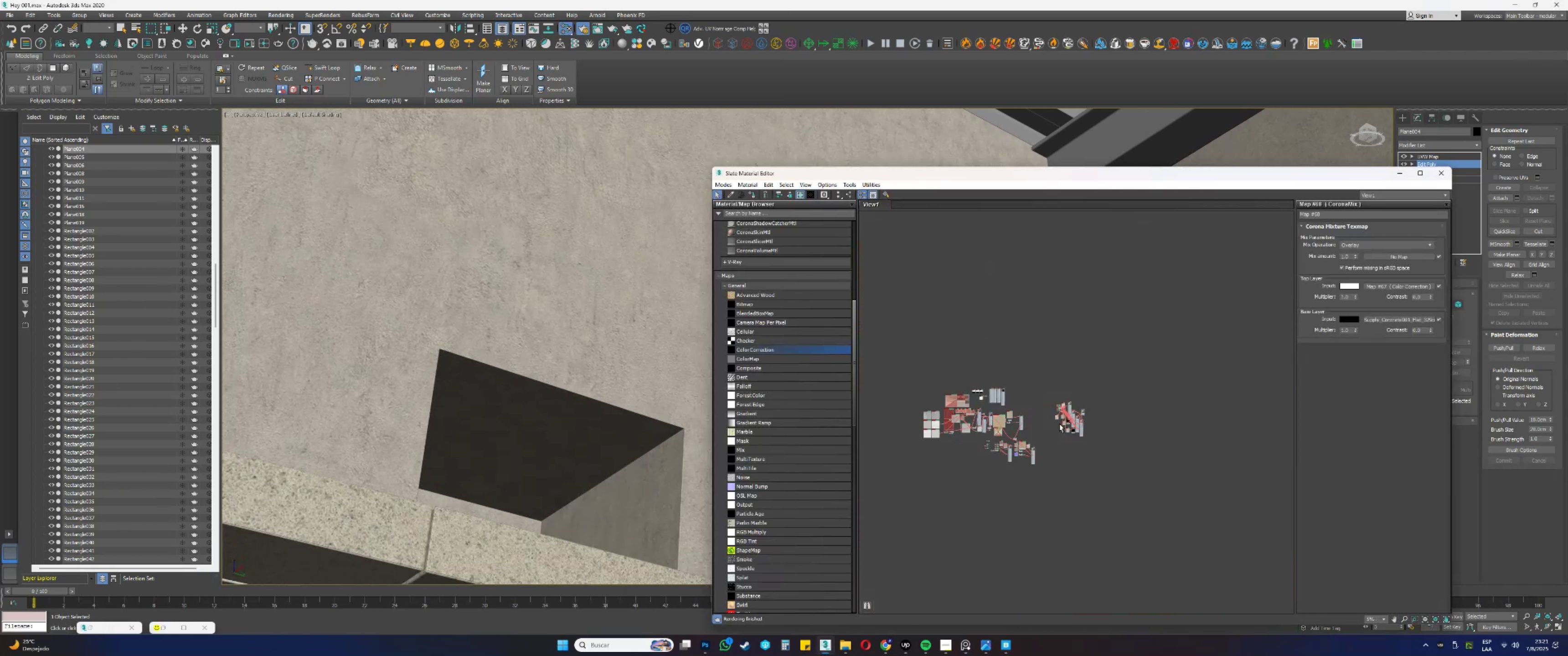 
scroll: coordinate [1107, 382], scroll_direction: up, amount: 6.0
 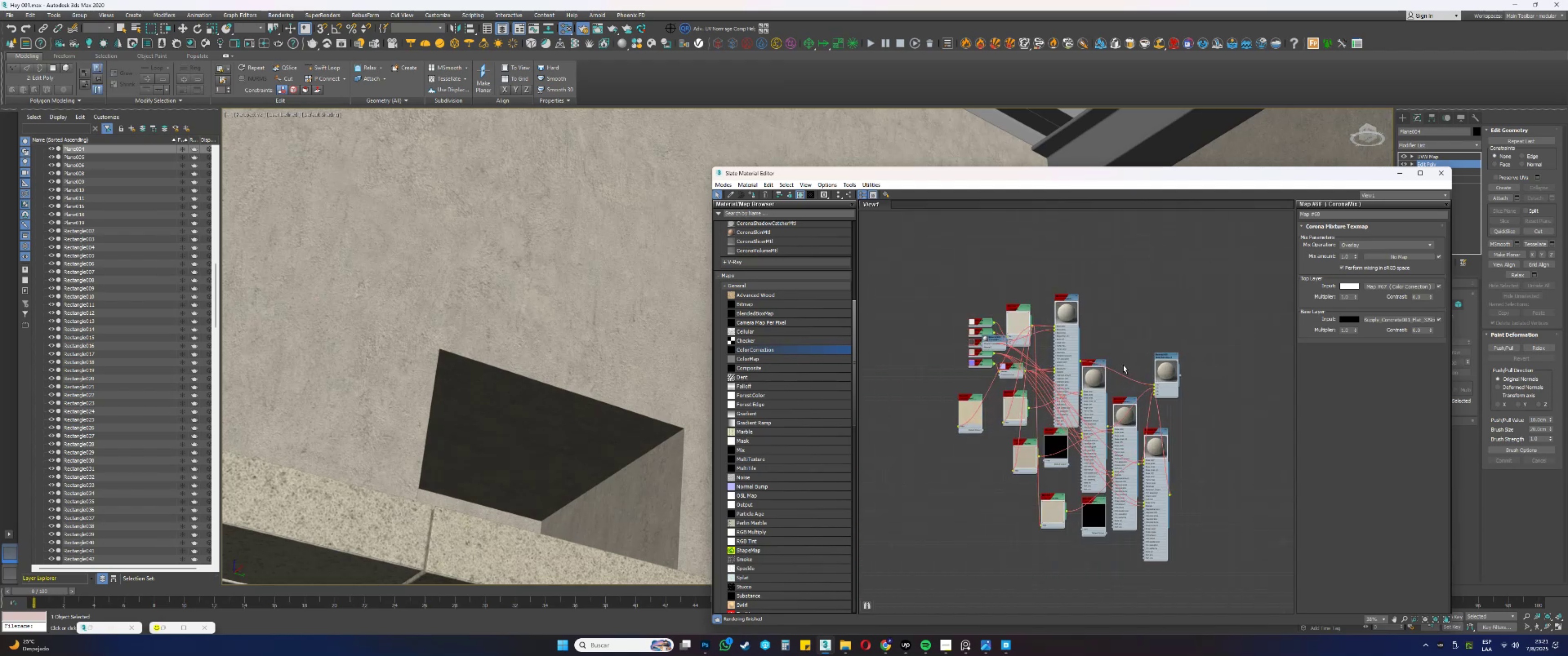 
scroll: coordinate [1123, 364], scroll_direction: down, amount: 5.0
 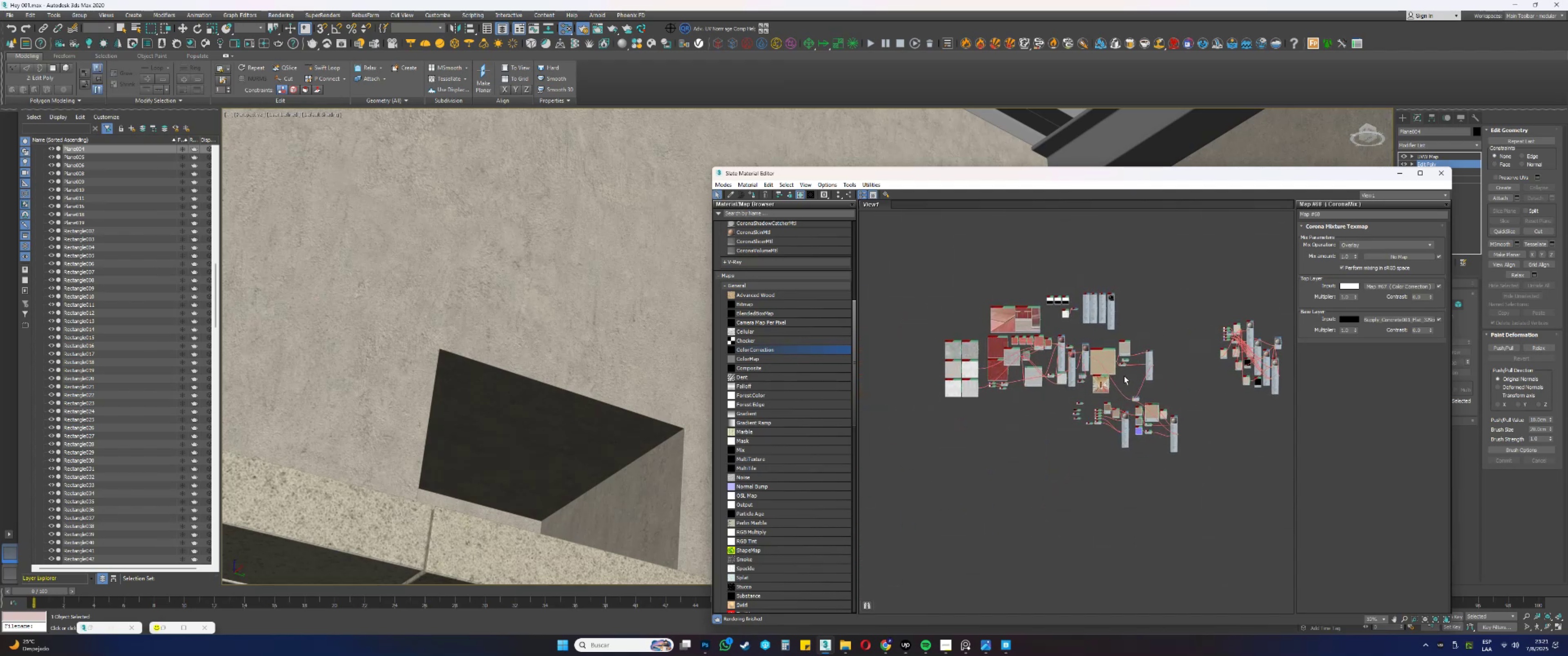 
scroll: coordinate [1119, 339], scroll_direction: up, amount: 8.0
 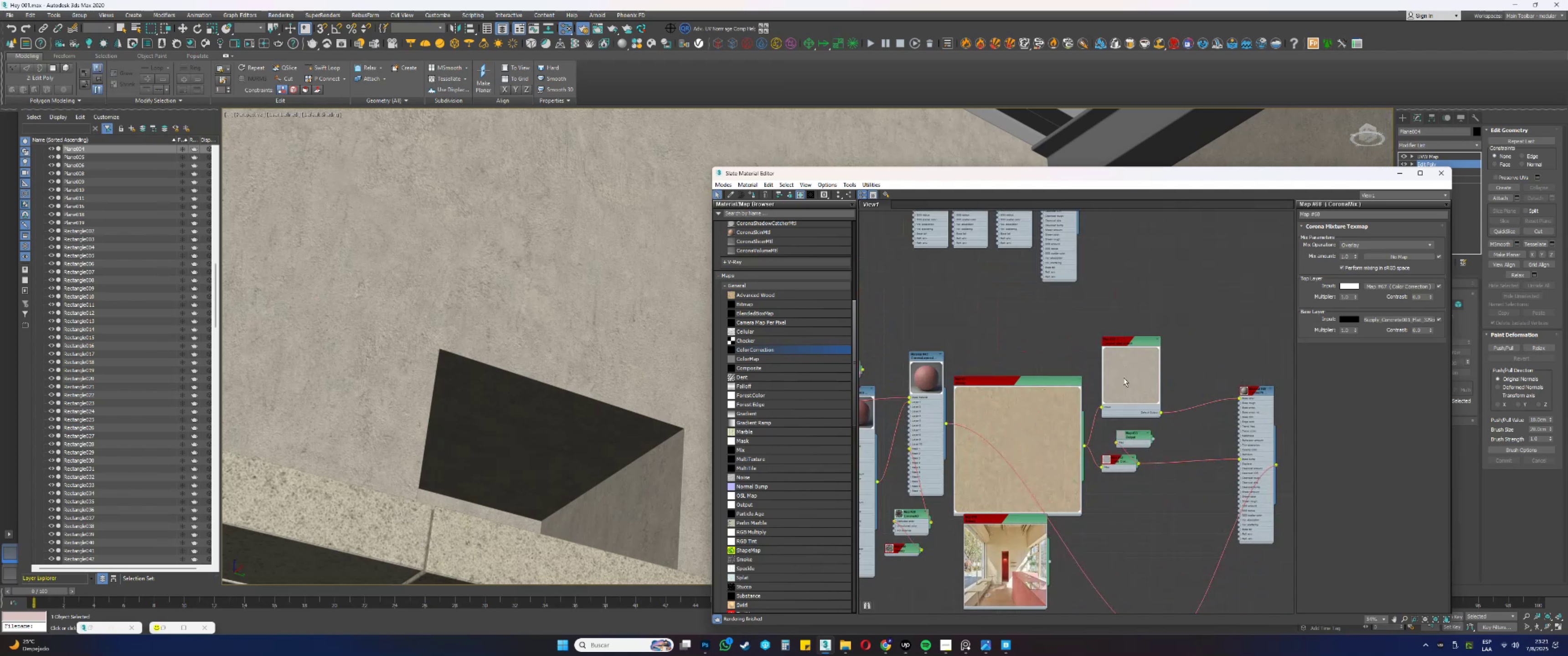 
left_click_drag(start_coordinate=[1127, 382], to_coordinate=[1148, 359])
 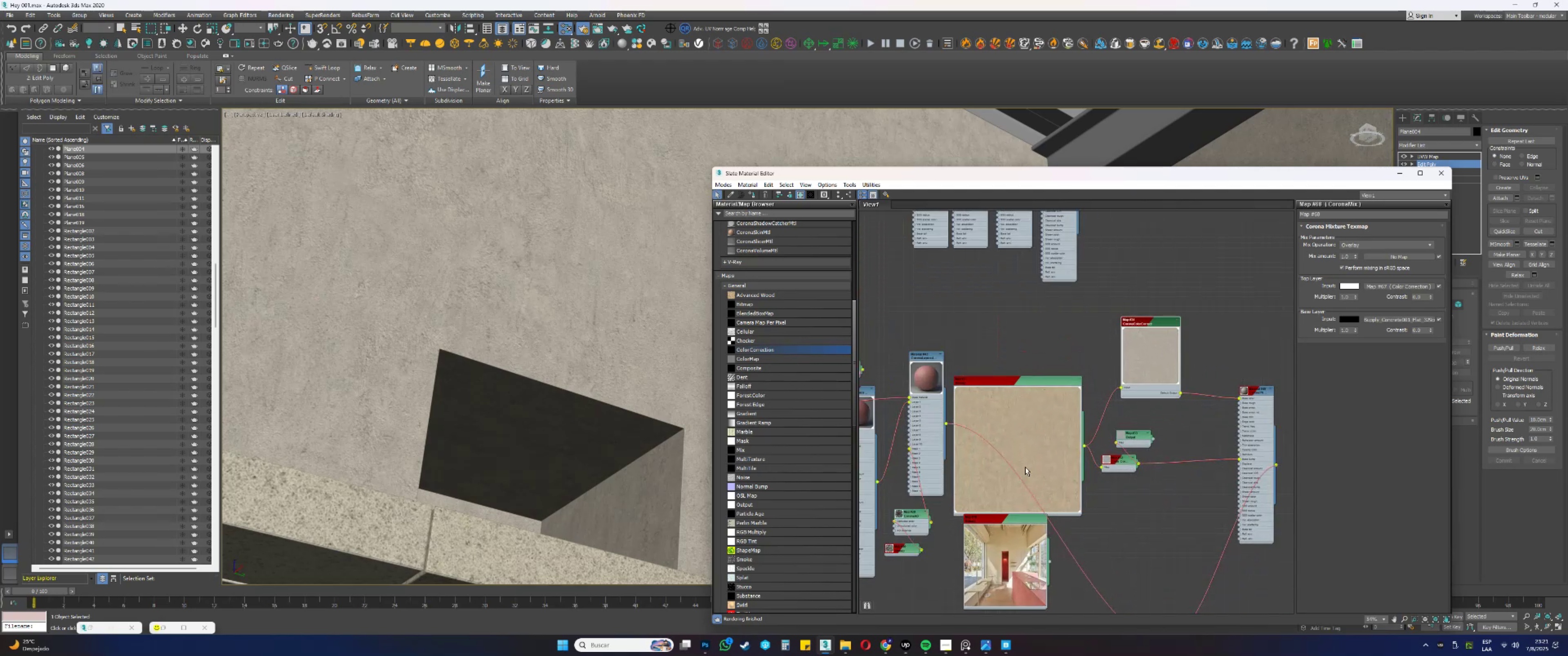 
scroll: coordinate [1031, 384], scroll_direction: down, amount: 5.0
 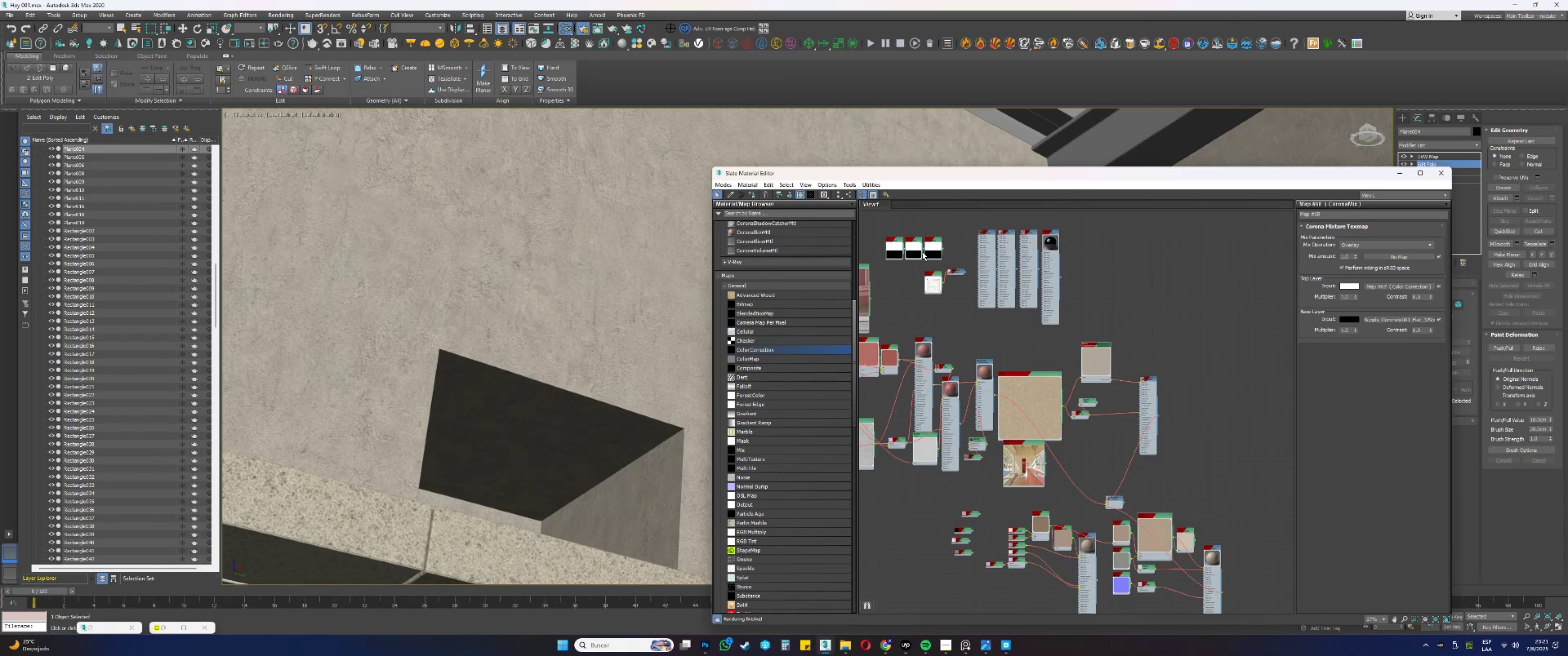 
wait(9.05)
 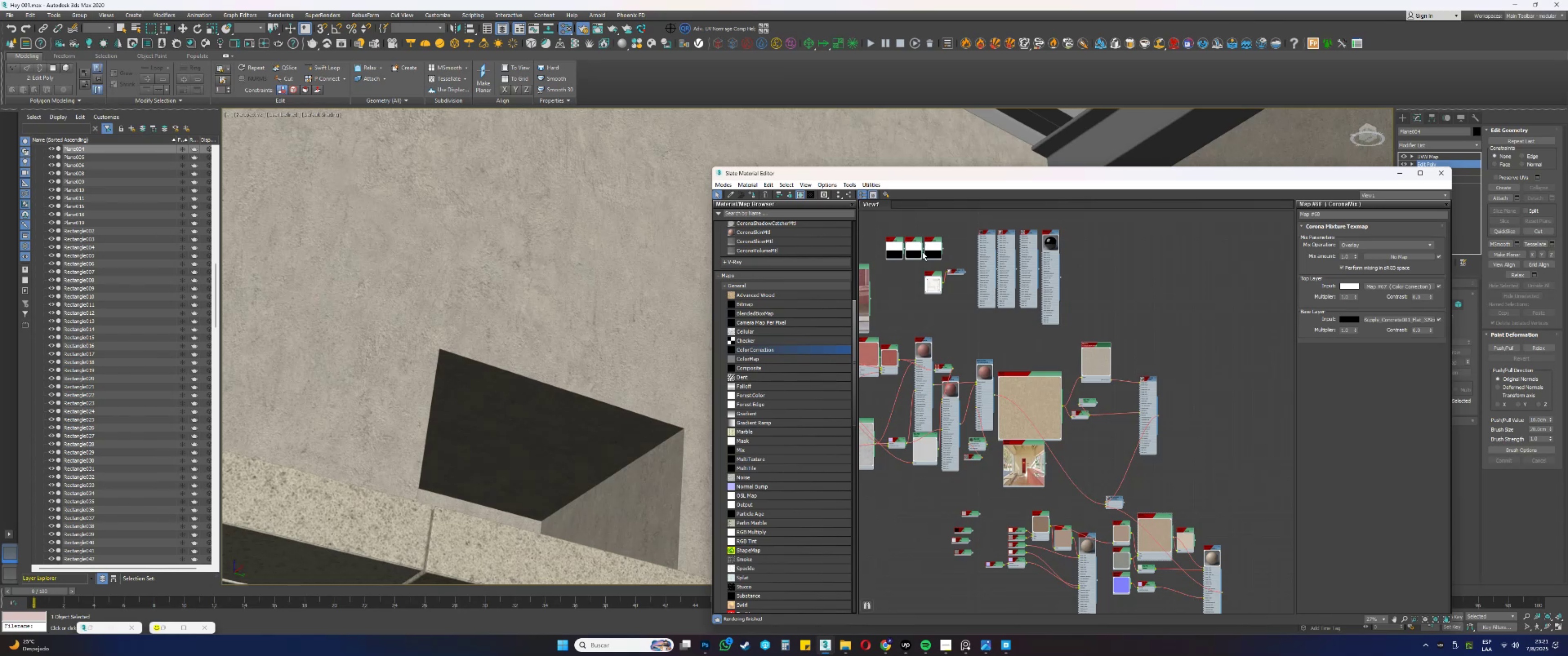 
scroll: coordinate [1119, 500], scroll_direction: up, amount: 1.0
 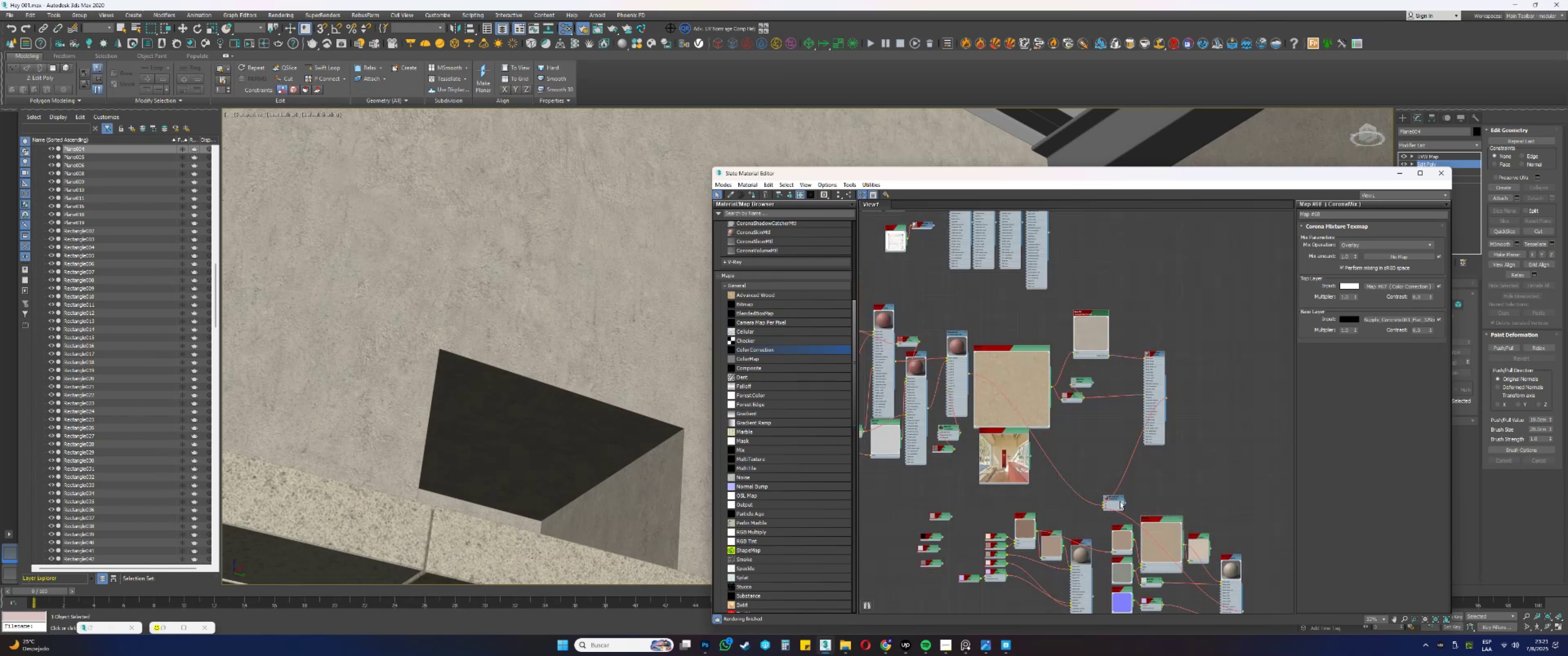 
left_click_drag(start_coordinate=[1119, 502], to_coordinate=[1283, 469])
 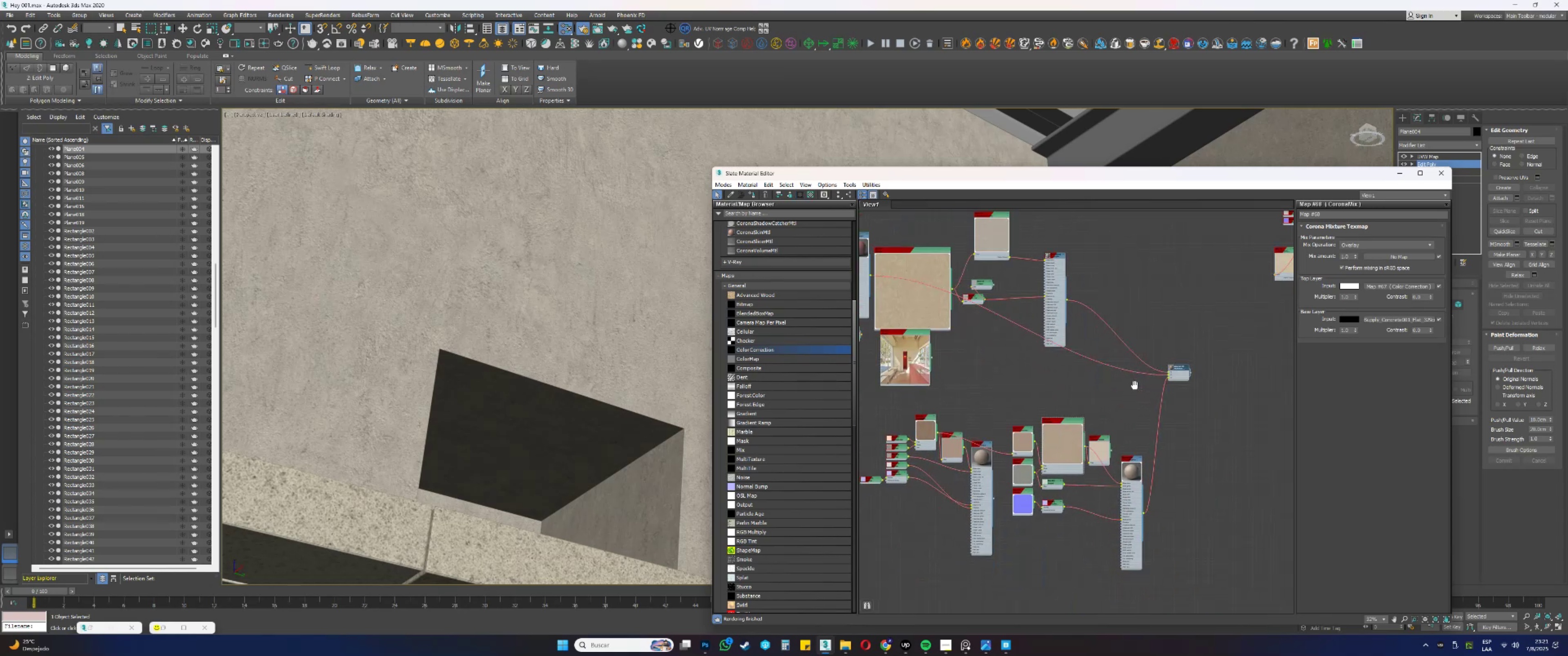 
scroll: coordinate [1139, 444], scroll_direction: up, amount: 1.0
 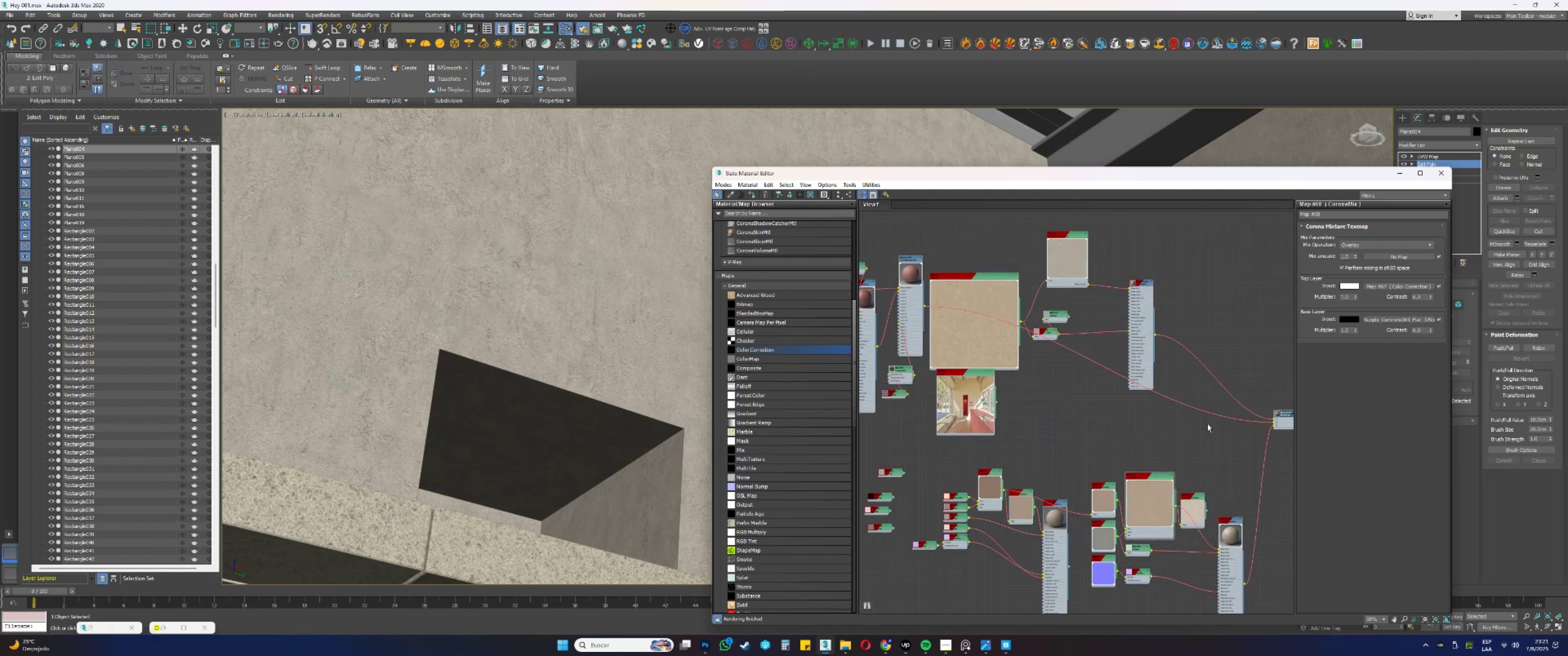 
left_click_drag(start_coordinate=[1205, 389], to_coordinate=[1200, 430])
 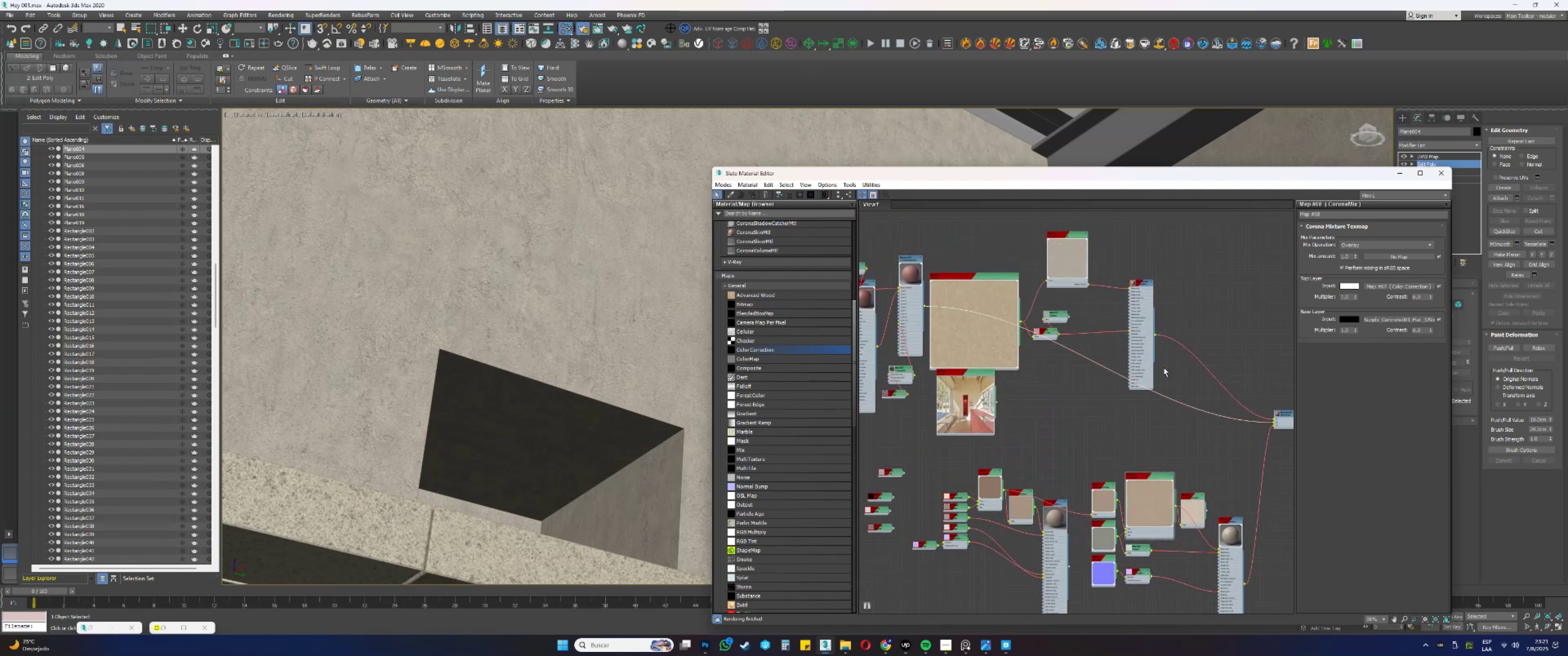 
left_click_drag(start_coordinate=[1199, 375], to_coordinate=[1188, 320])
 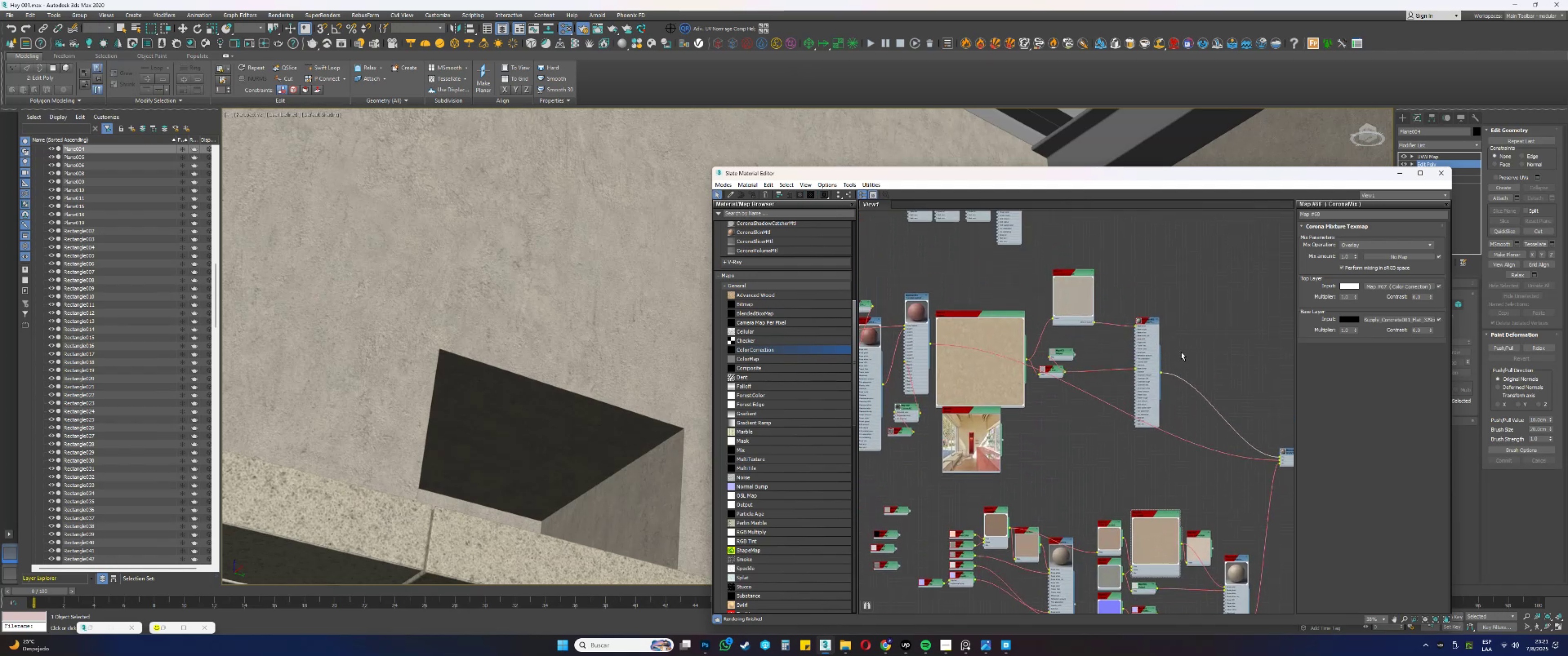 
left_click_drag(start_coordinate=[1203, 262], to_coordinate=[978, 359])
 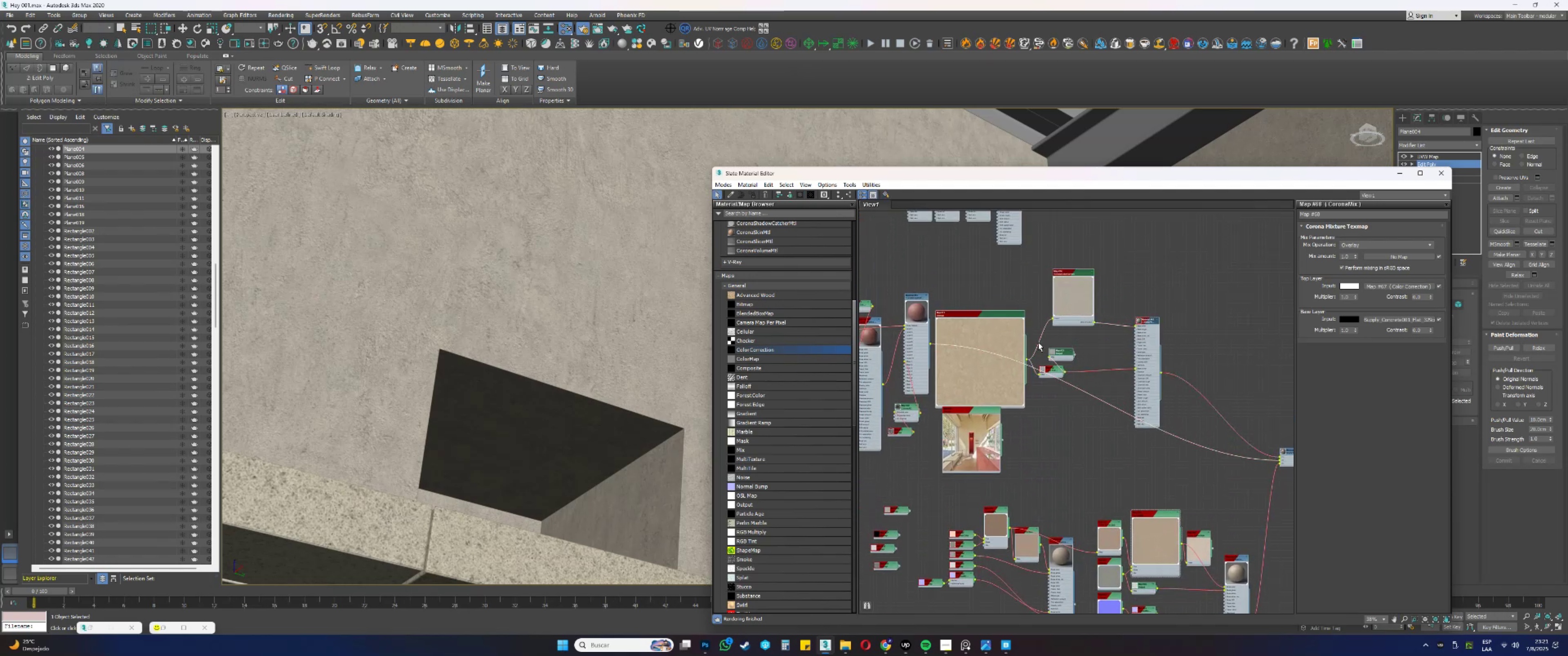 
left_click_drag(start_coordinate=[1015, 333], to_coordinate=[1023, 318])
 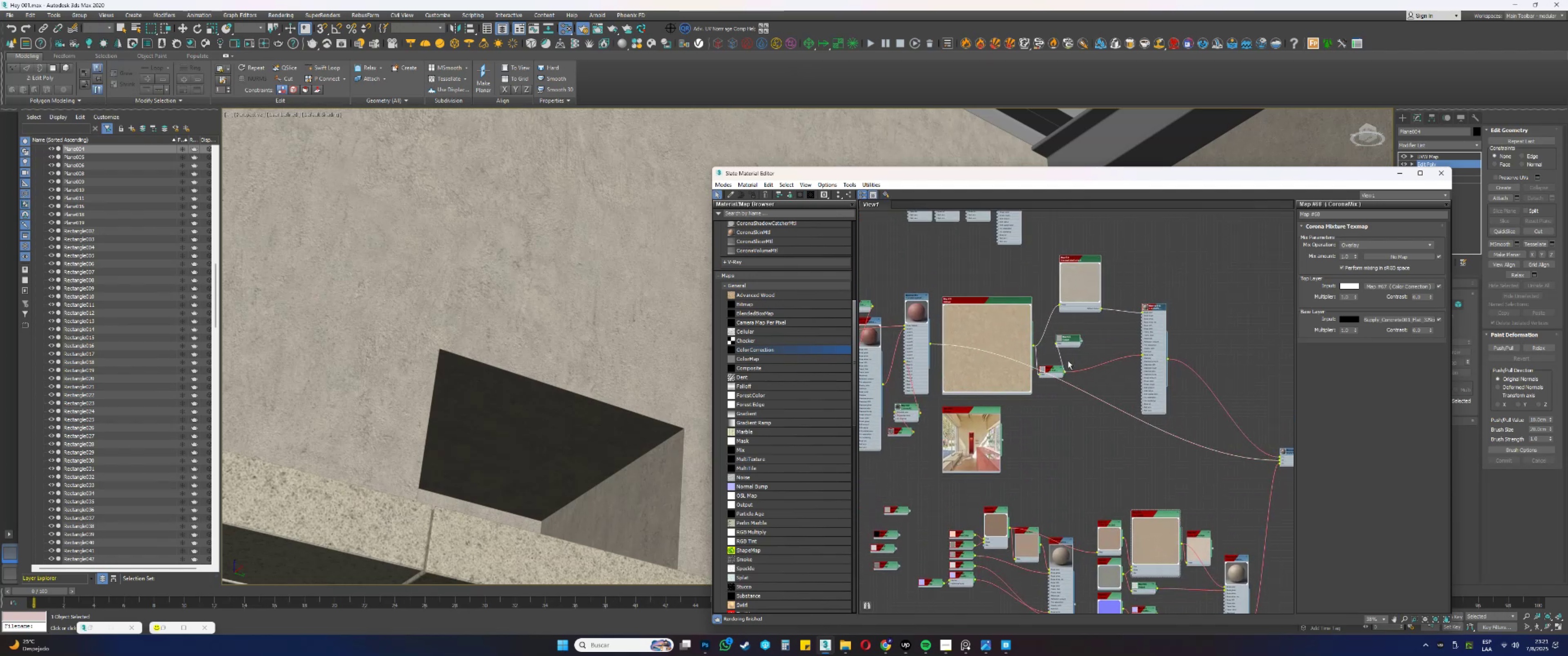 
left_click([1079, 359])
 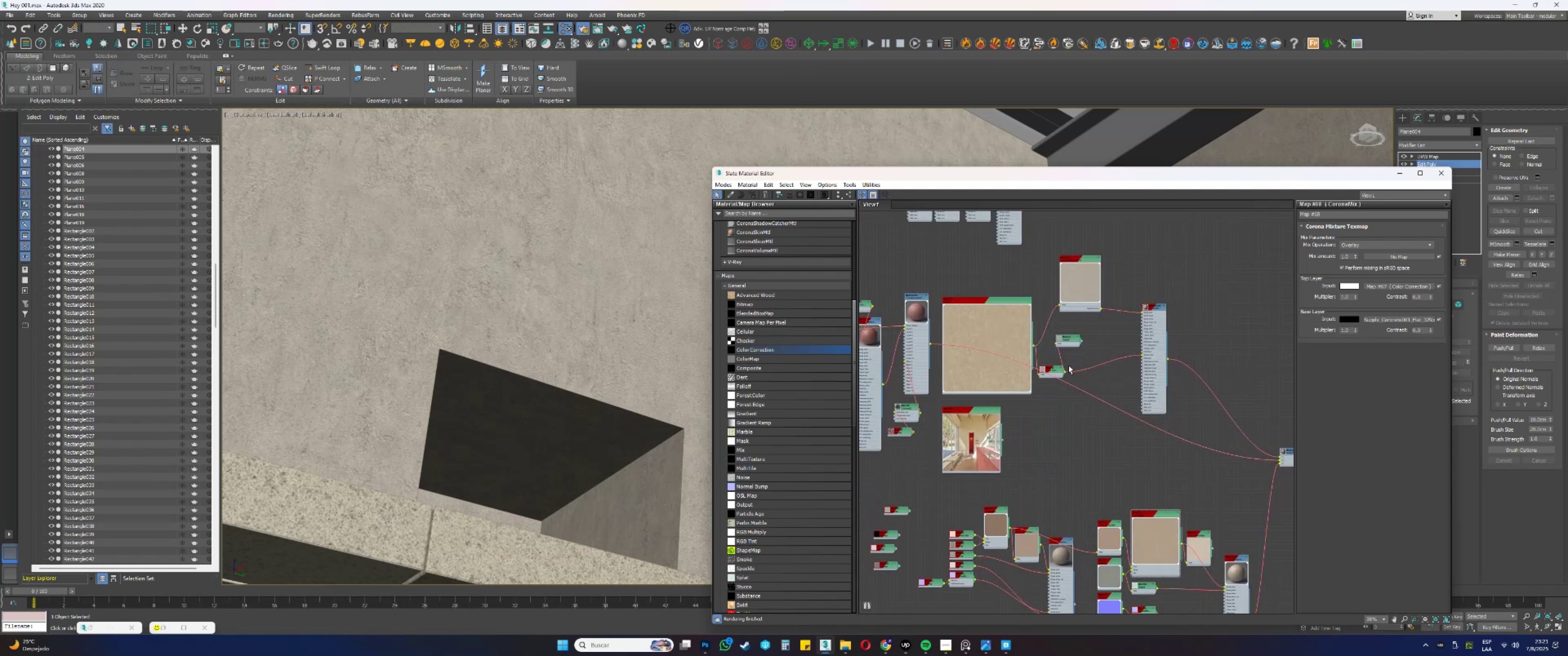 
left_click_drag(start_coordinate=[1053, 370], to_coordinate=[1070, 352])
 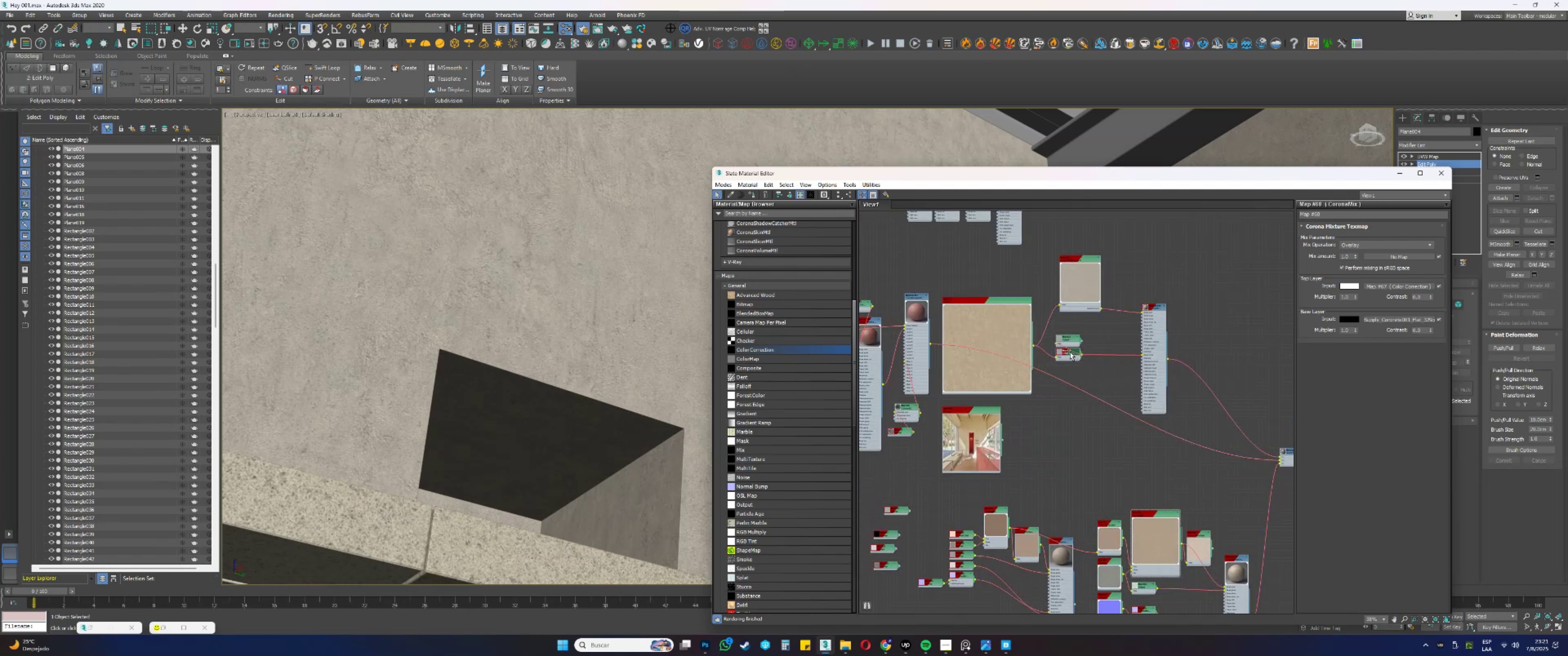 
left_click_drag(start_coordinate=[1084, 359], to_coordinate=[1070, 334])
 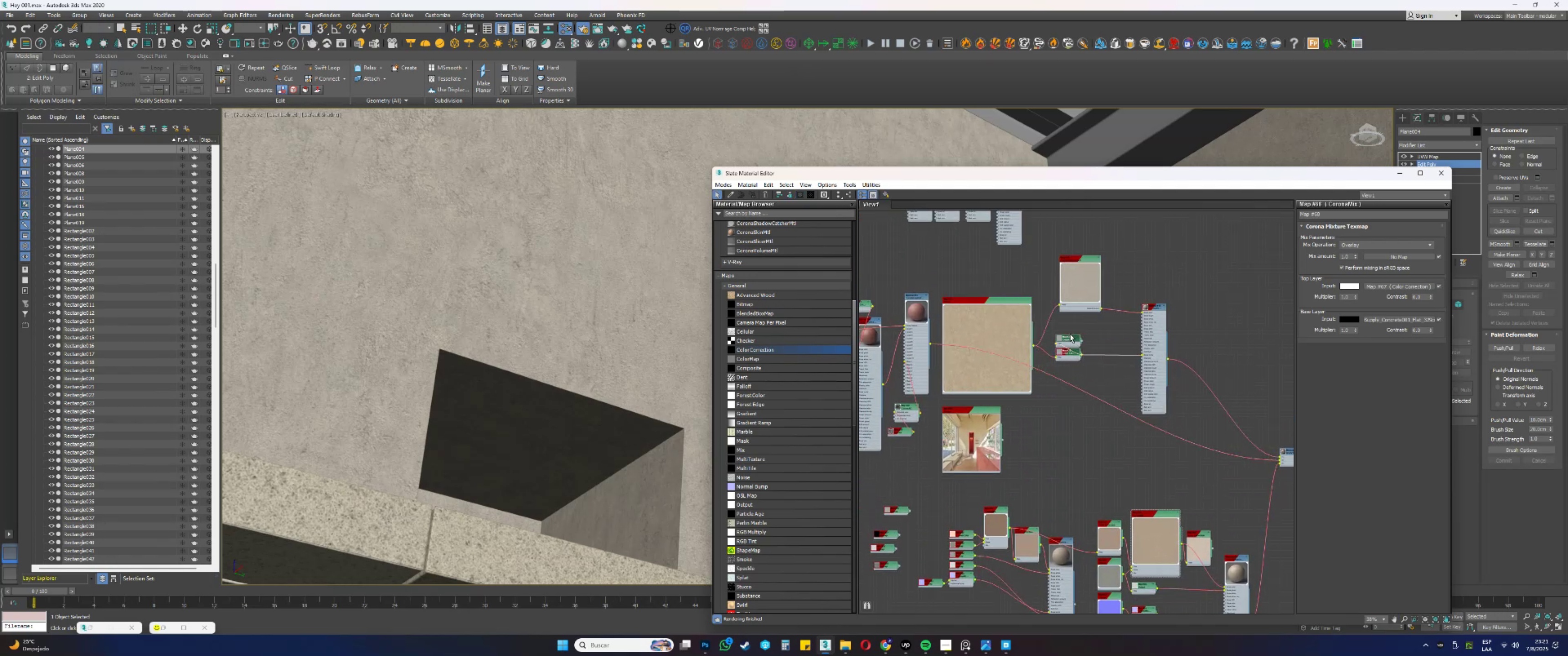 
left_click_drag(start_coordinate=[1073, 339], to_coordinate=[1091, 318])
 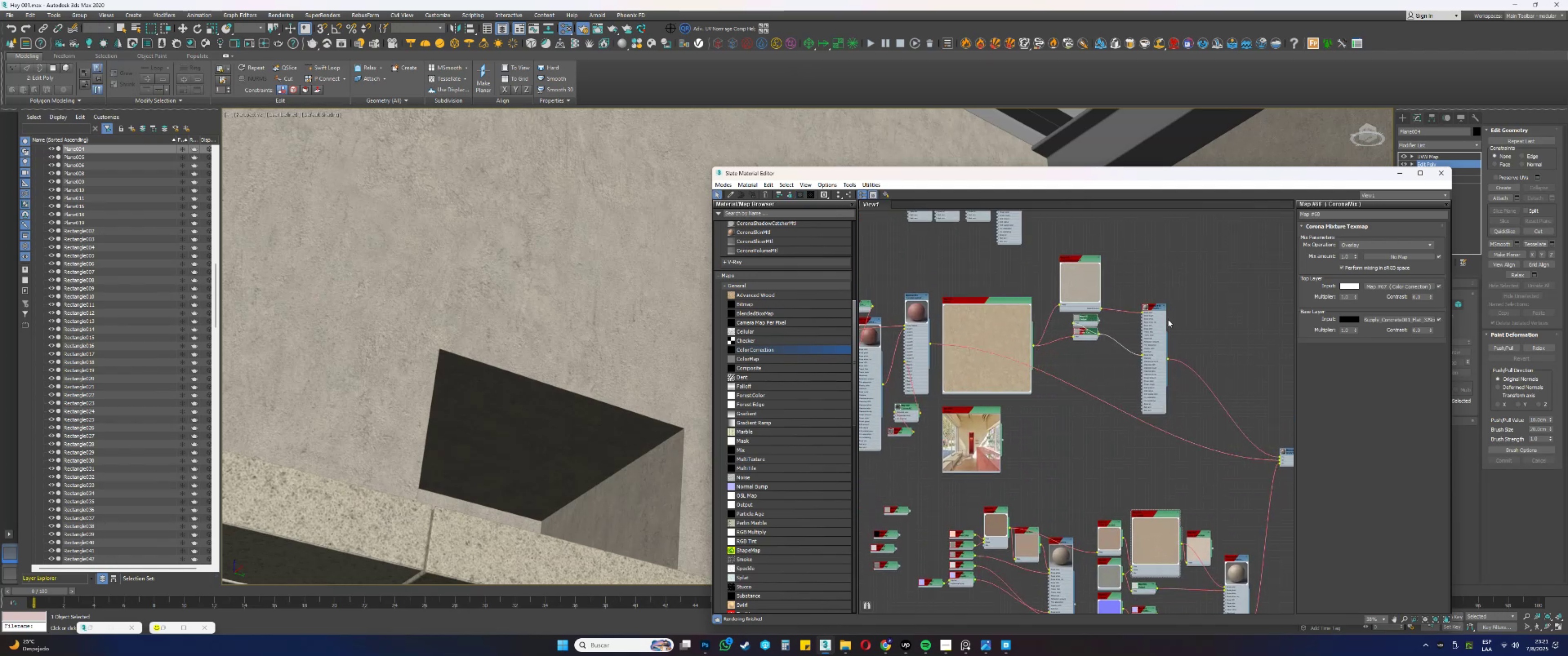 
left_click_drag(start_coordinate=[1195, 359], to_coordinate=[998, 296])
 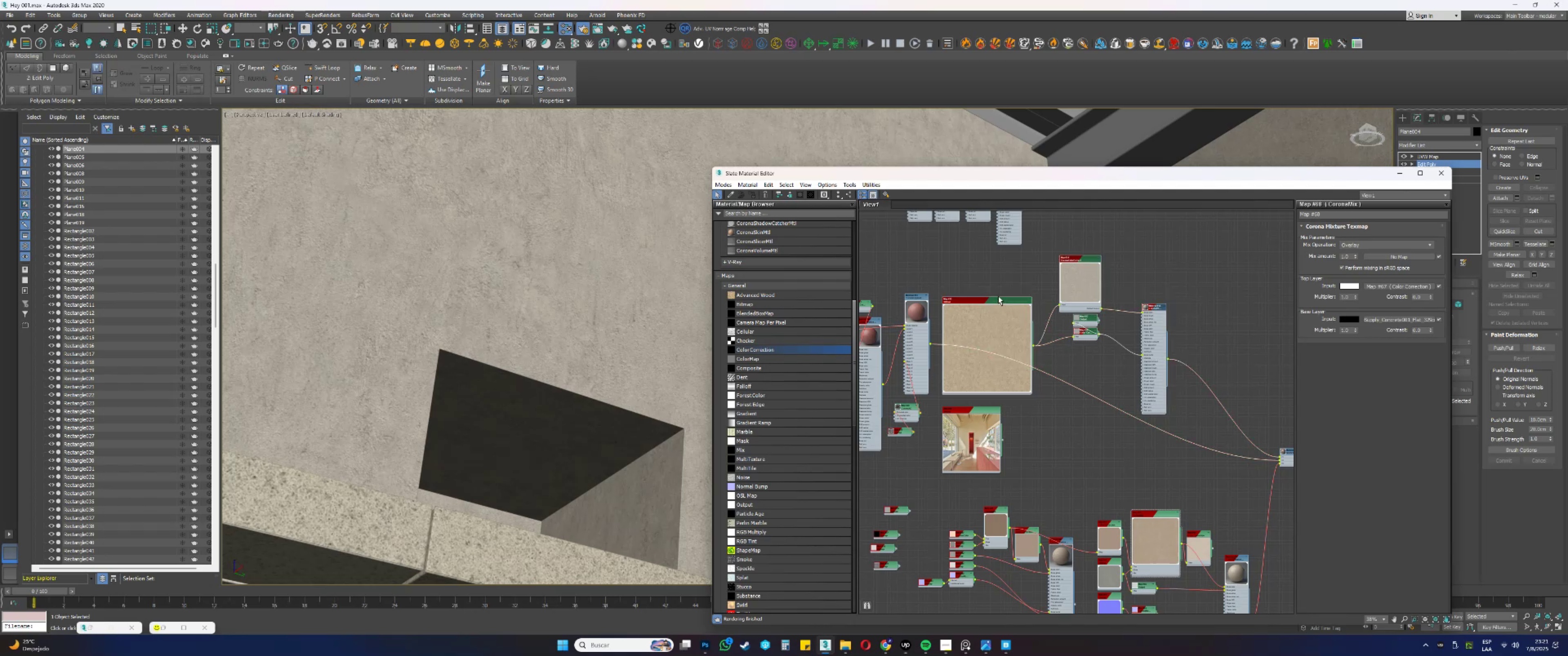 
left_click_drag(start_coordinate=[1021, 304], to_coordinate=[1082, 266])
 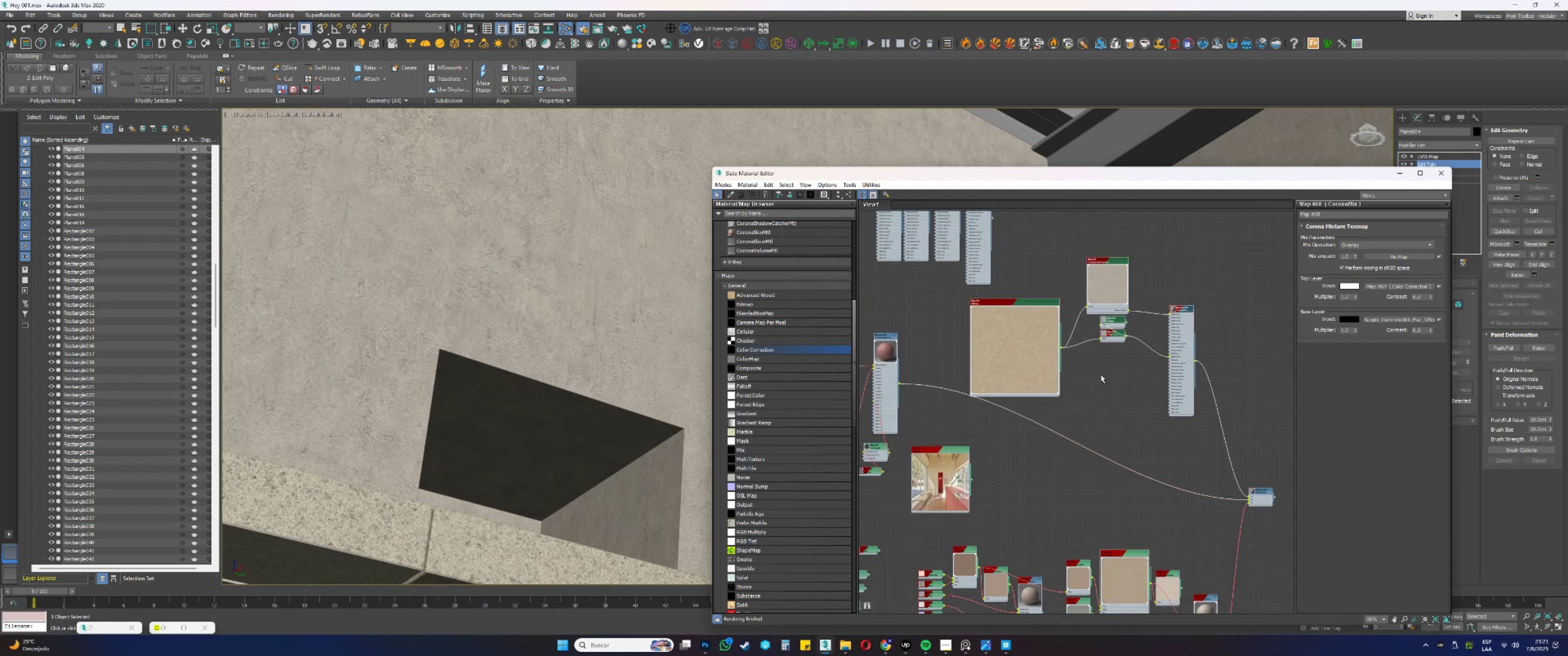 
scroll: coordinate [1116, 327], scroll_direction: up, amount: 11.0
 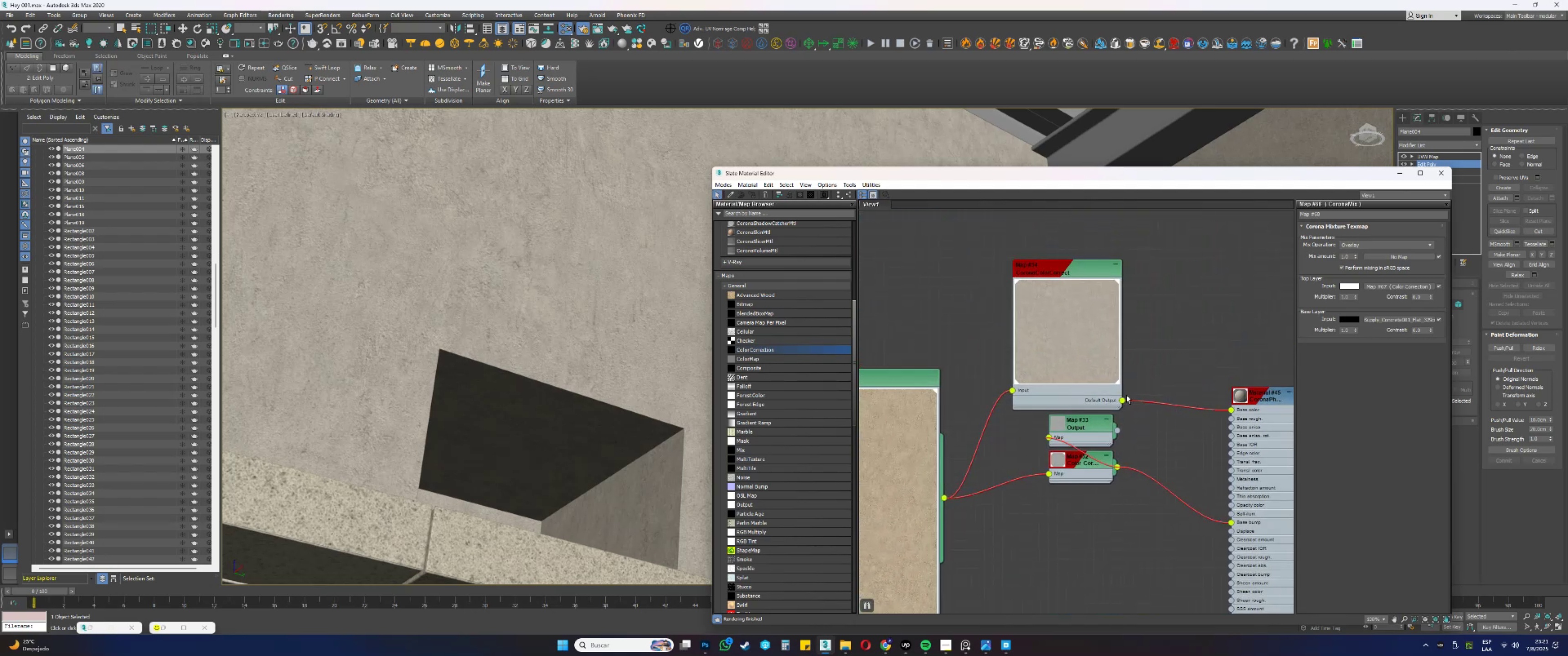 
left_click_drag(start_coordinate=[1119, 405], to_coordinate=[1161, 439])
 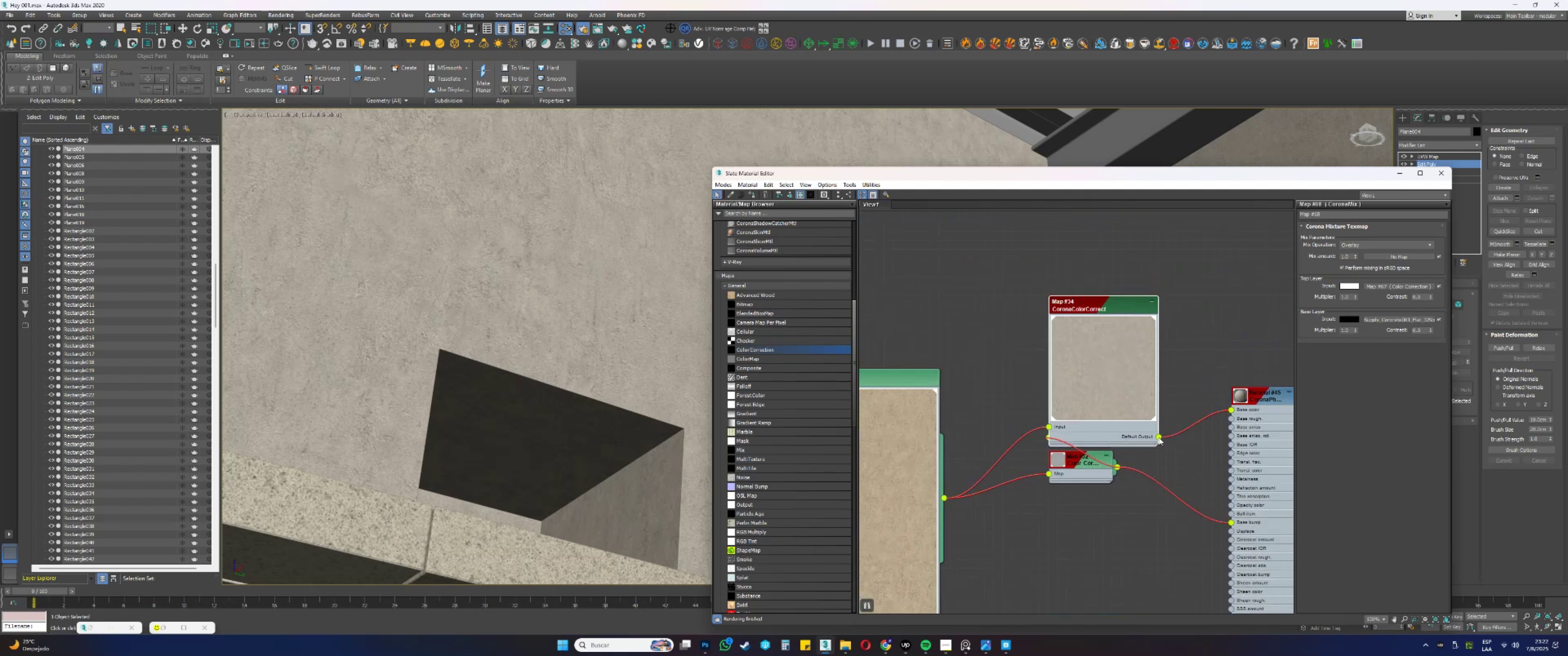 
left_click_drag(start_coordinate=[1109, 375], to_coordinate=[1086, 288])
 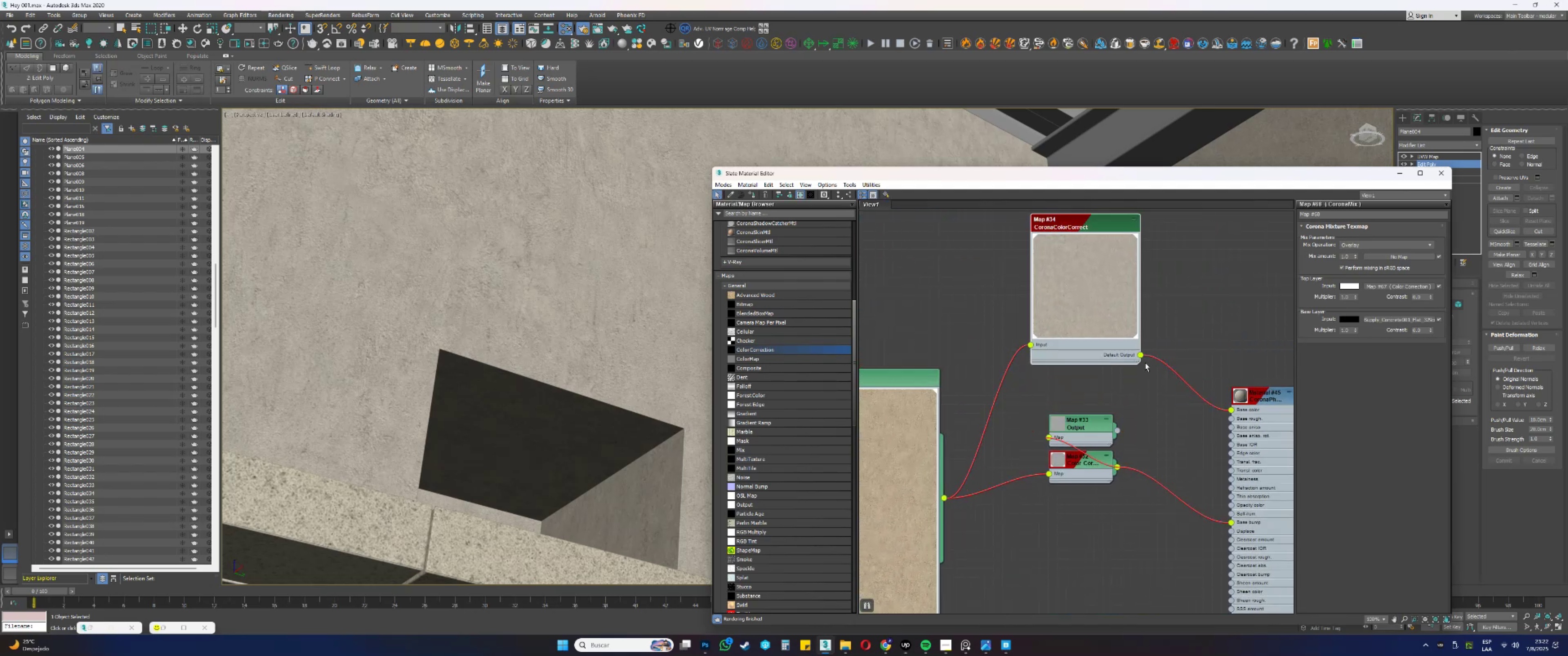 
left_click_drag(start_coordinate=[1138, 362], to_coordinate=[1191, 415])
 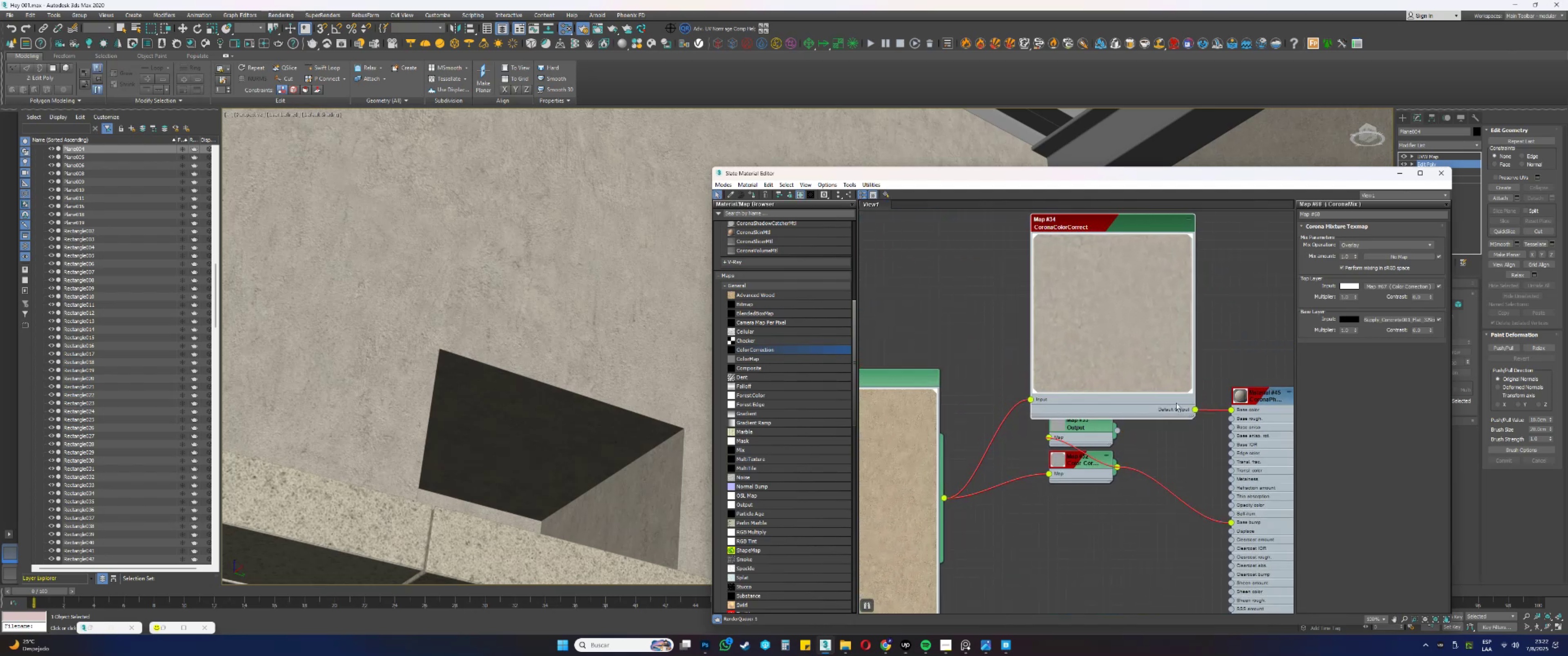 
left_click_drag(start_coordinate=[1130, 377], to_coordinate=[1110, 356])
 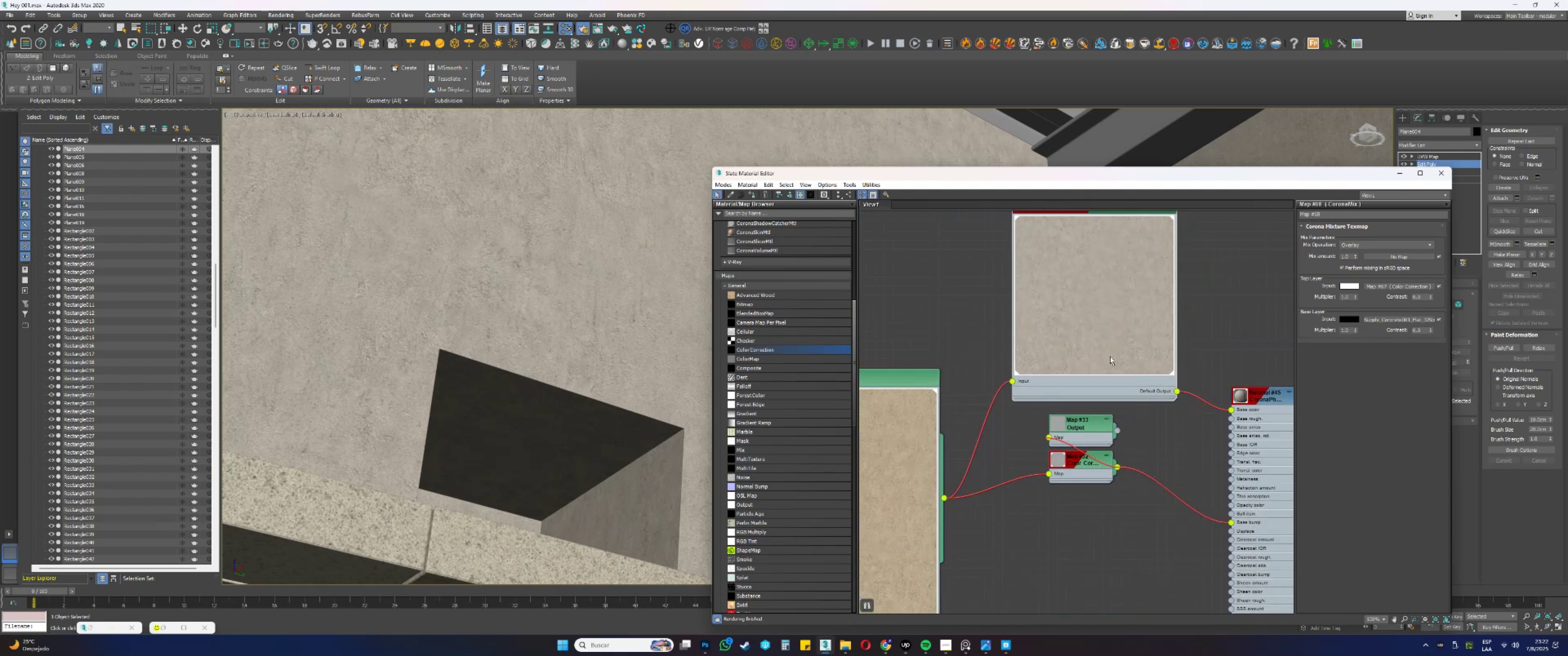 
scroll: coordinate [1111, 368], scroll_direction: down, amount: 4.0
 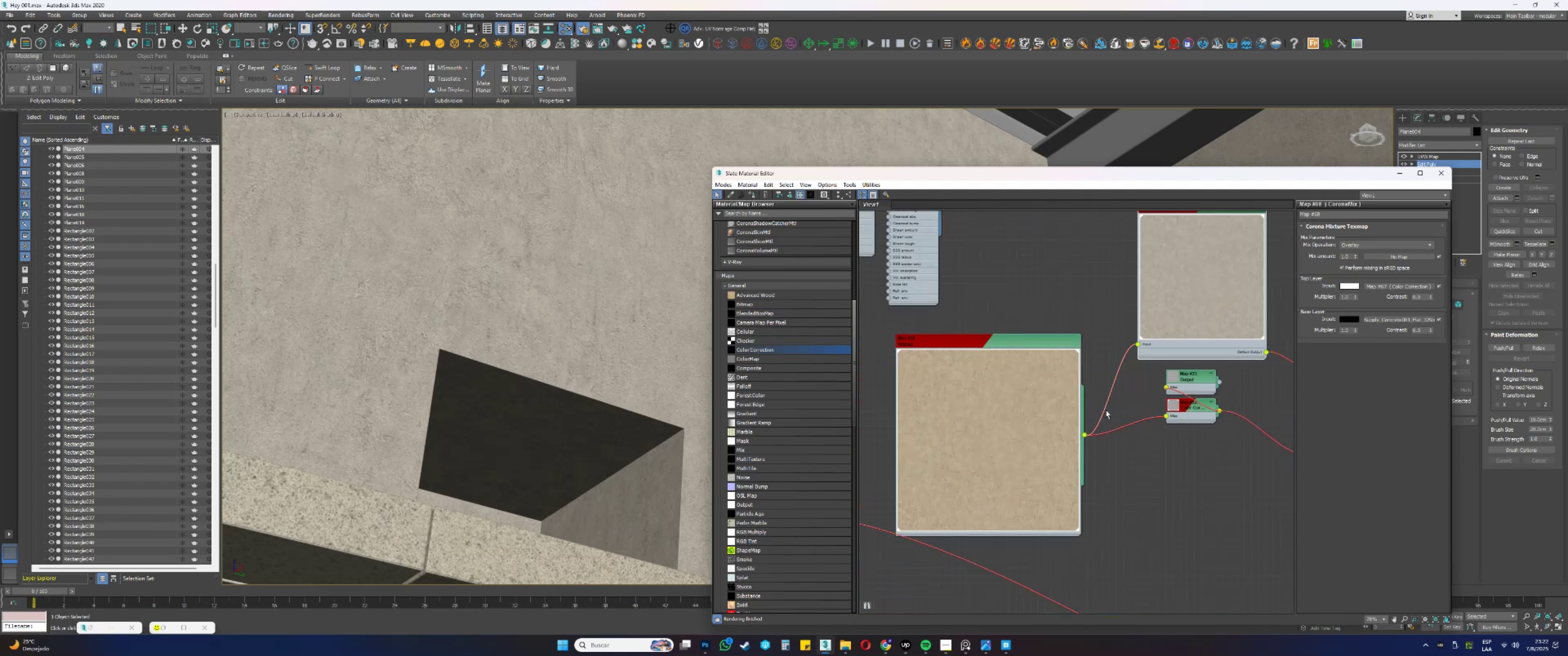 
scroll: coordinate [1146, 405], scroll_direction: up, amount: 1.0
 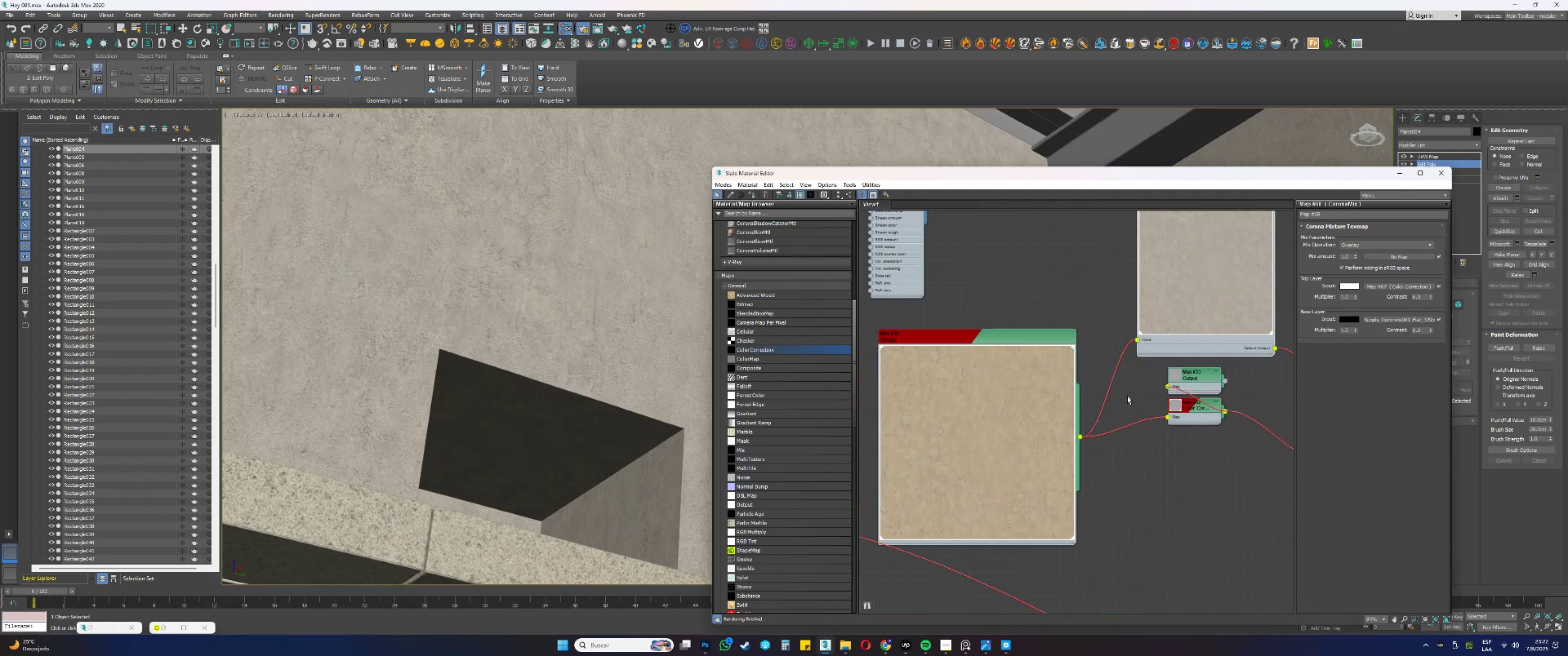 
scroll: coordinate [1074, 414], scroll_direction: down, amount: 10.0
 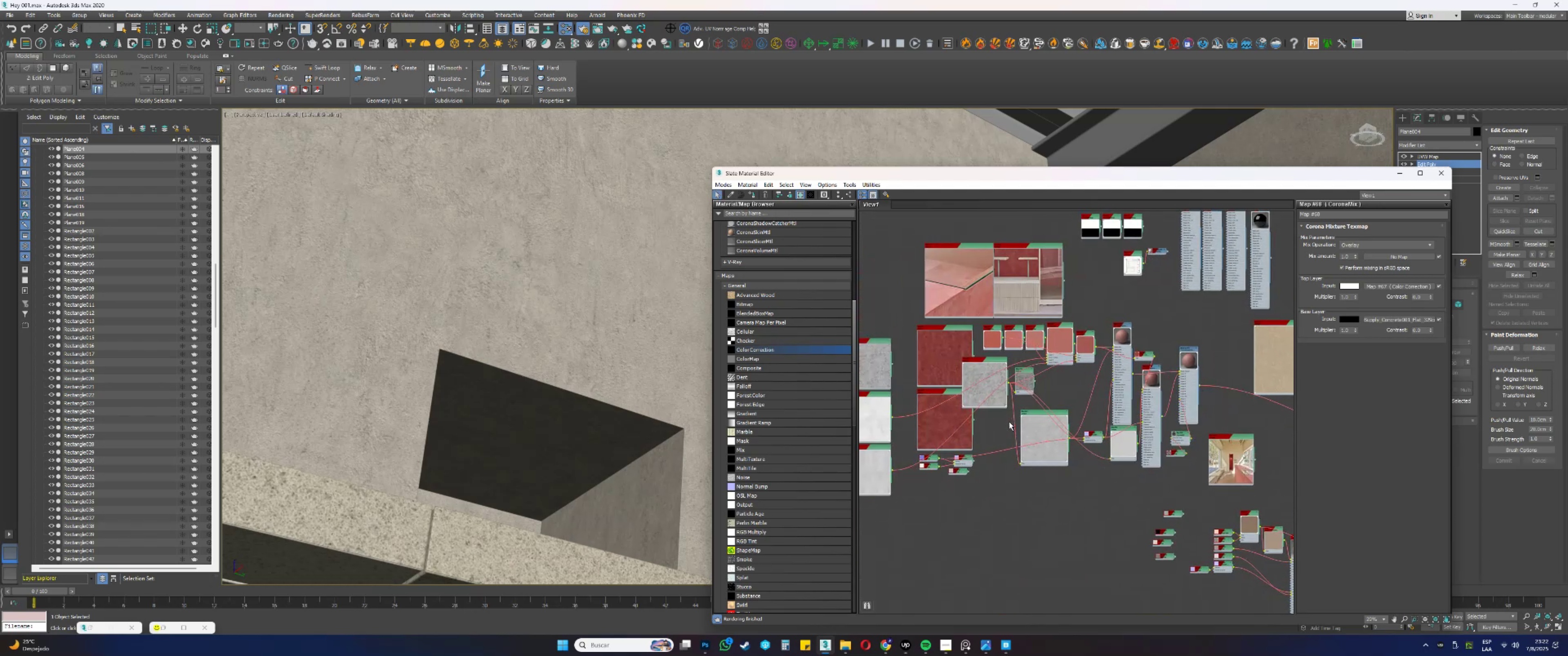 
scroll: coordinate [1087, 380], scroll_direction: up, amount: 8.0
 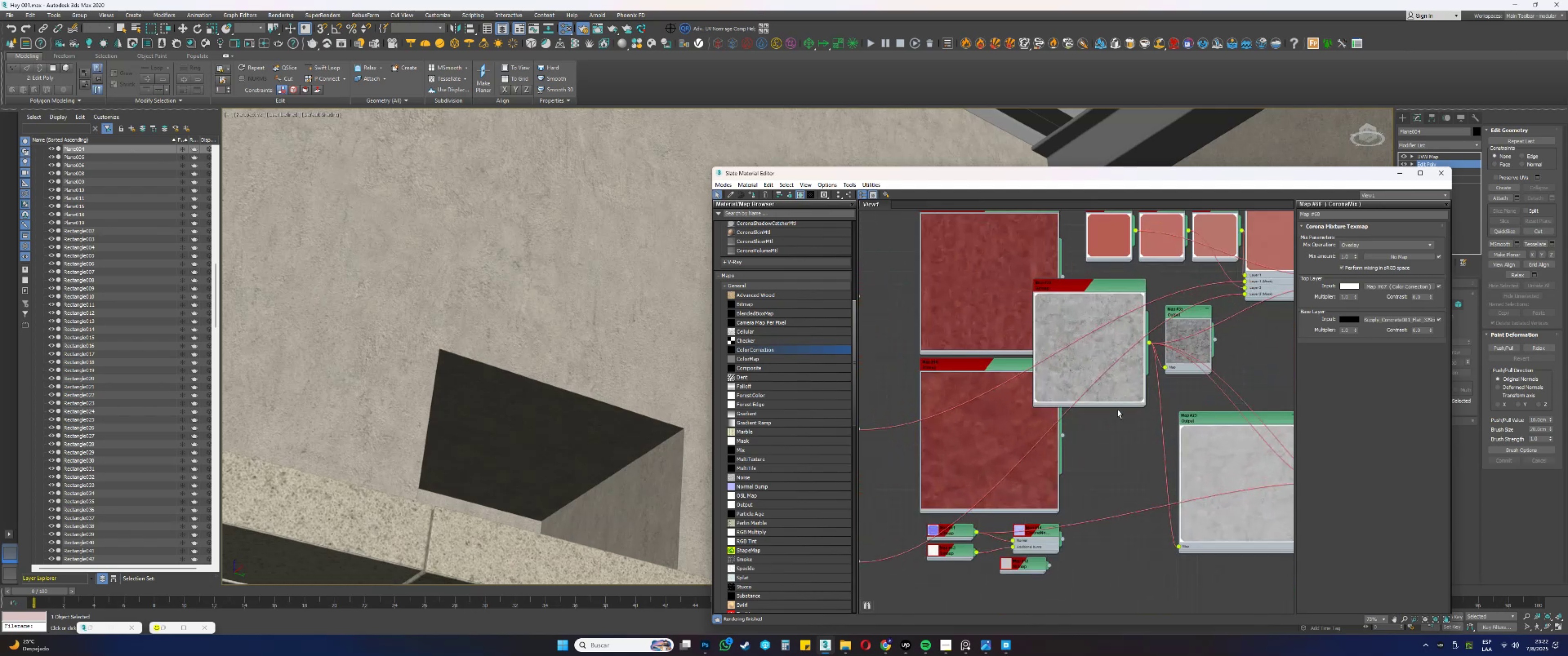 
scroll: coordinate [1114, 417], scroll_direction: down, amount: 2.0
 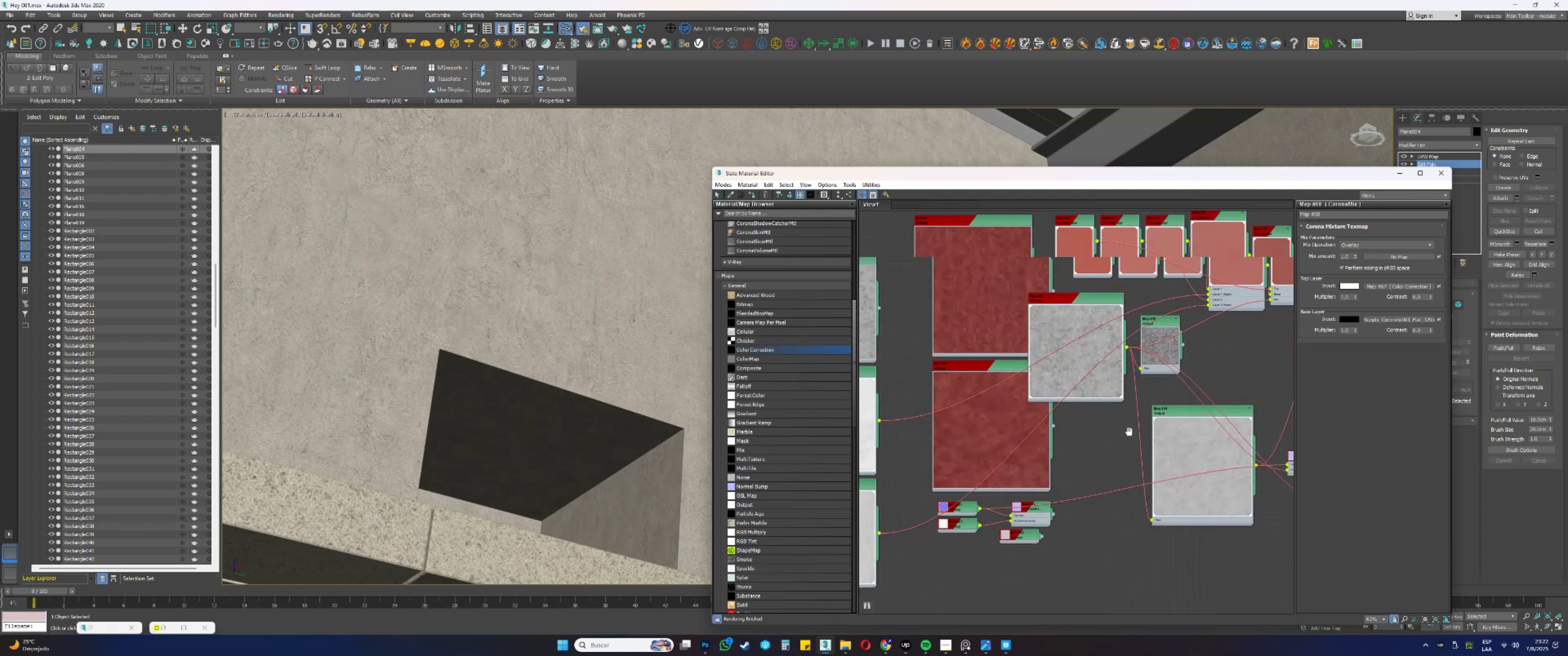 
scroll: coordinate [1117, 451], scroll_direction: up, amount: 8.0
 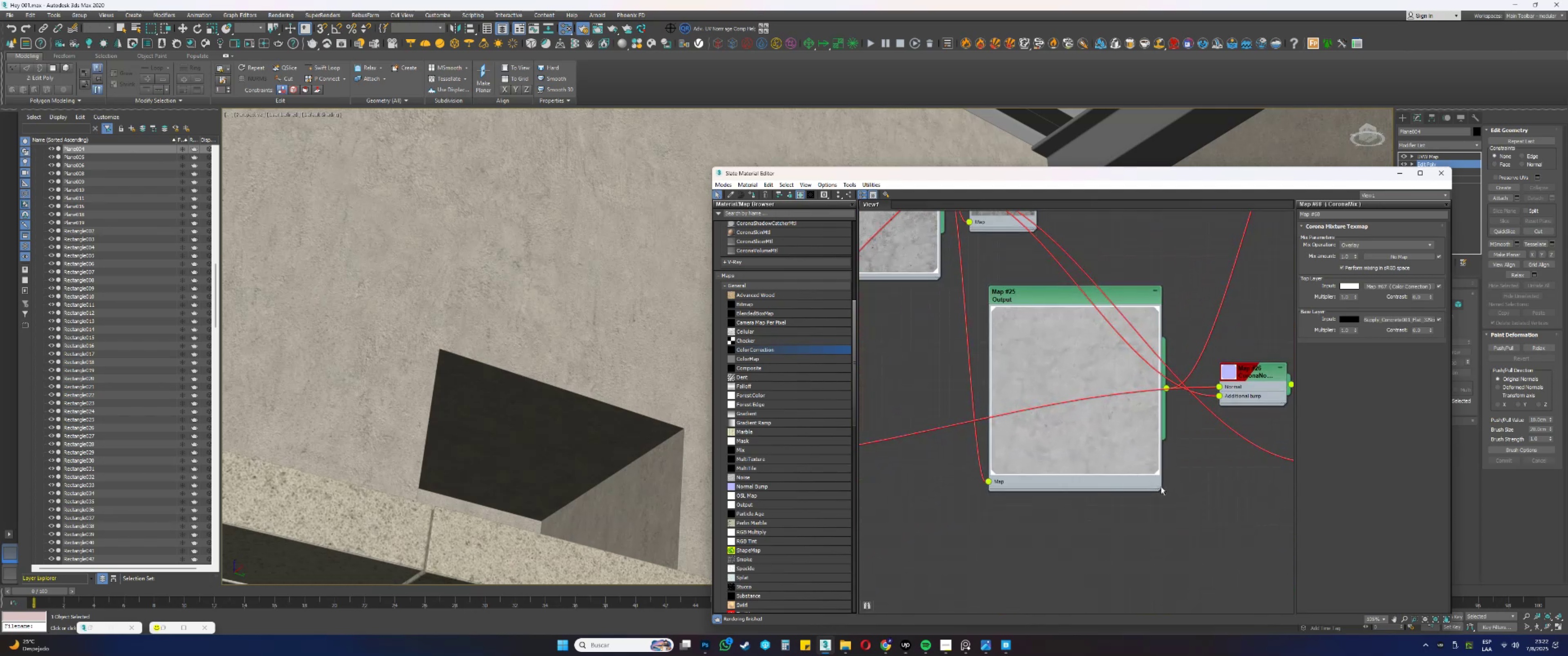 
left_click_drag(start_coordinate=[1160, 487], to_coordinate=[1200, 518])
 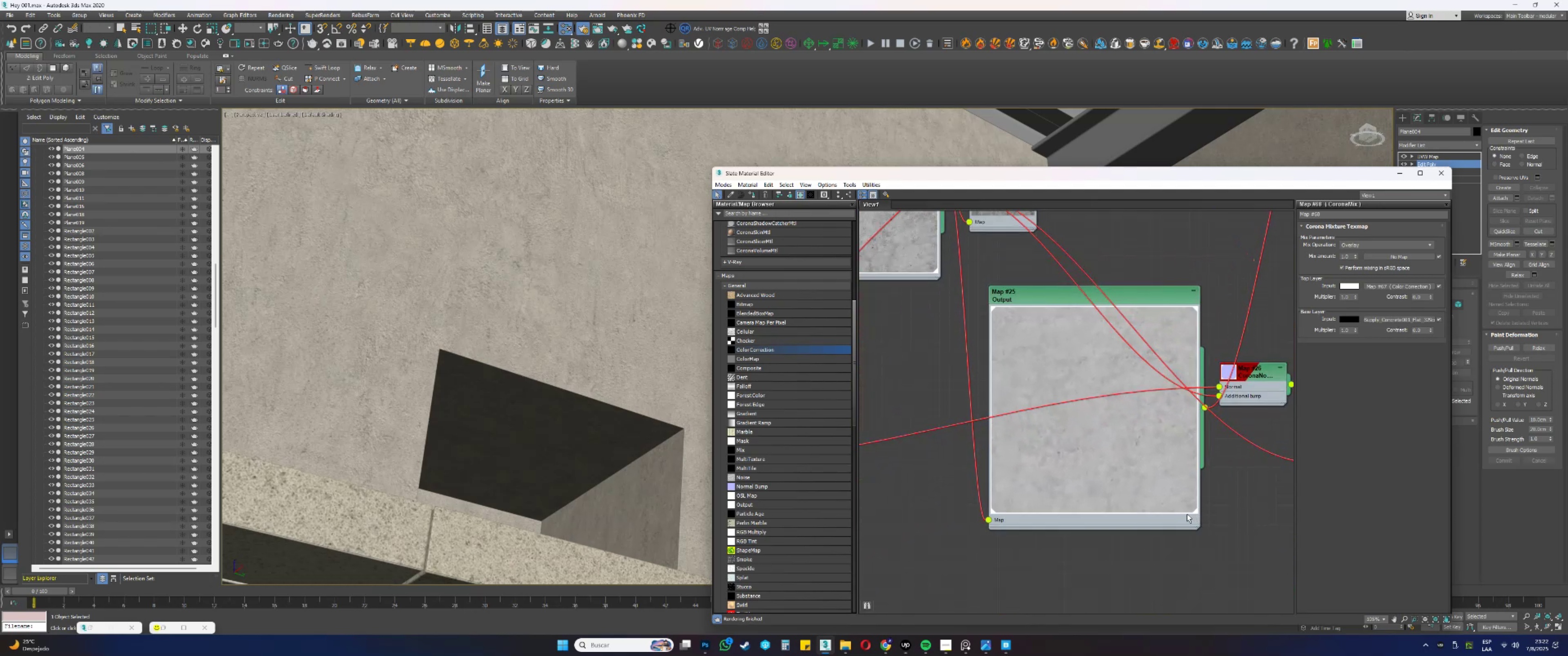 
left_click_drag(start_coordinate=[1136, 474], to_coordinate=[1091, 468])
 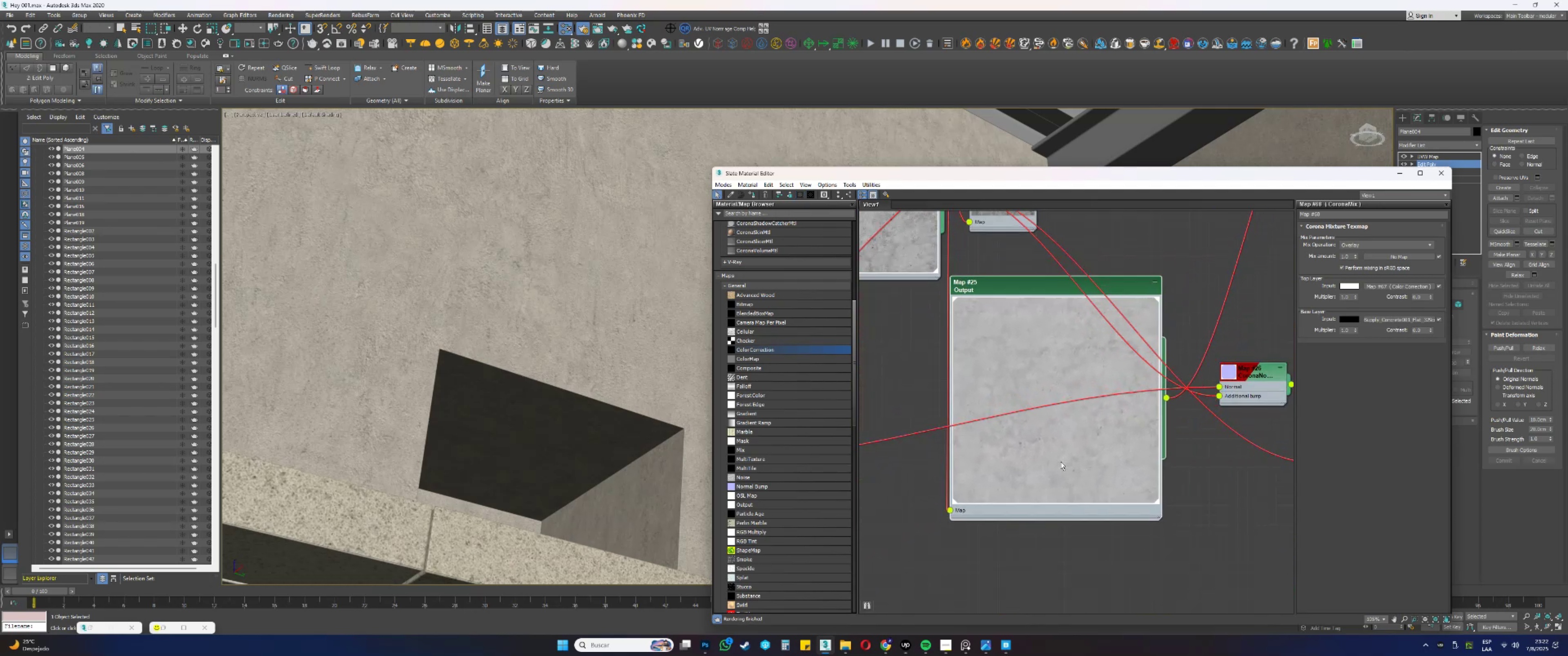 
scroll: coordinate [1099, 406], scroll_direction: down, amount: 4.0
 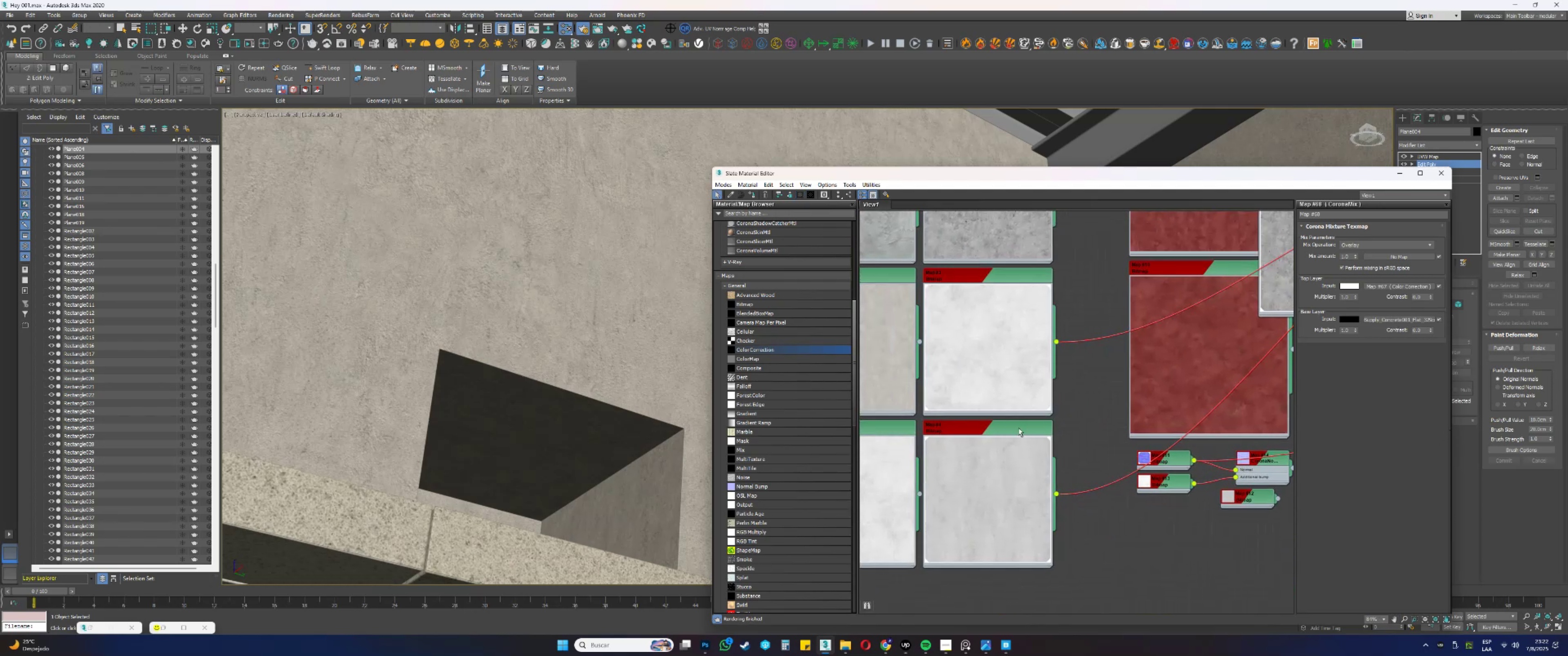 
scroll: coordinate [1043, 310], scroll_direction: up, amount: 20.0
 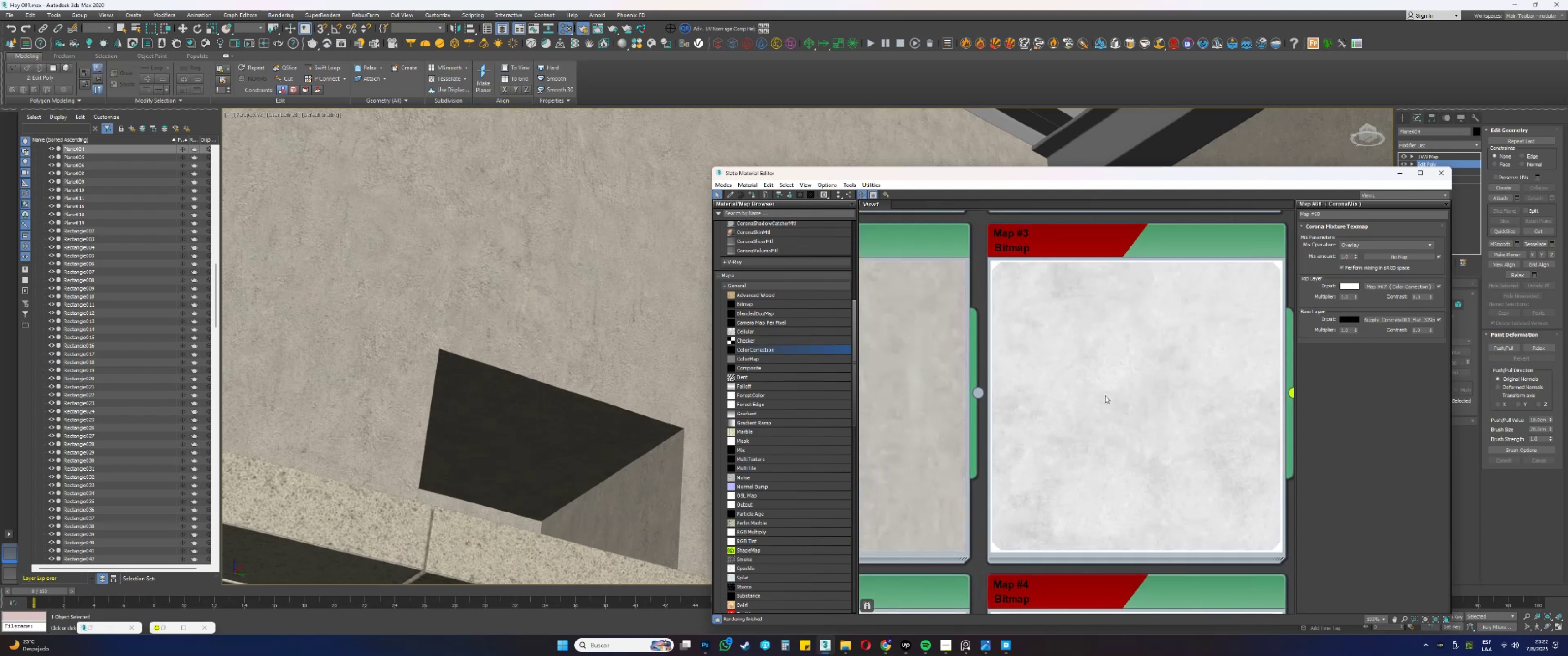 
scroll: coordinate [1078, 369], scroll_direction: down, amount: 5.0
 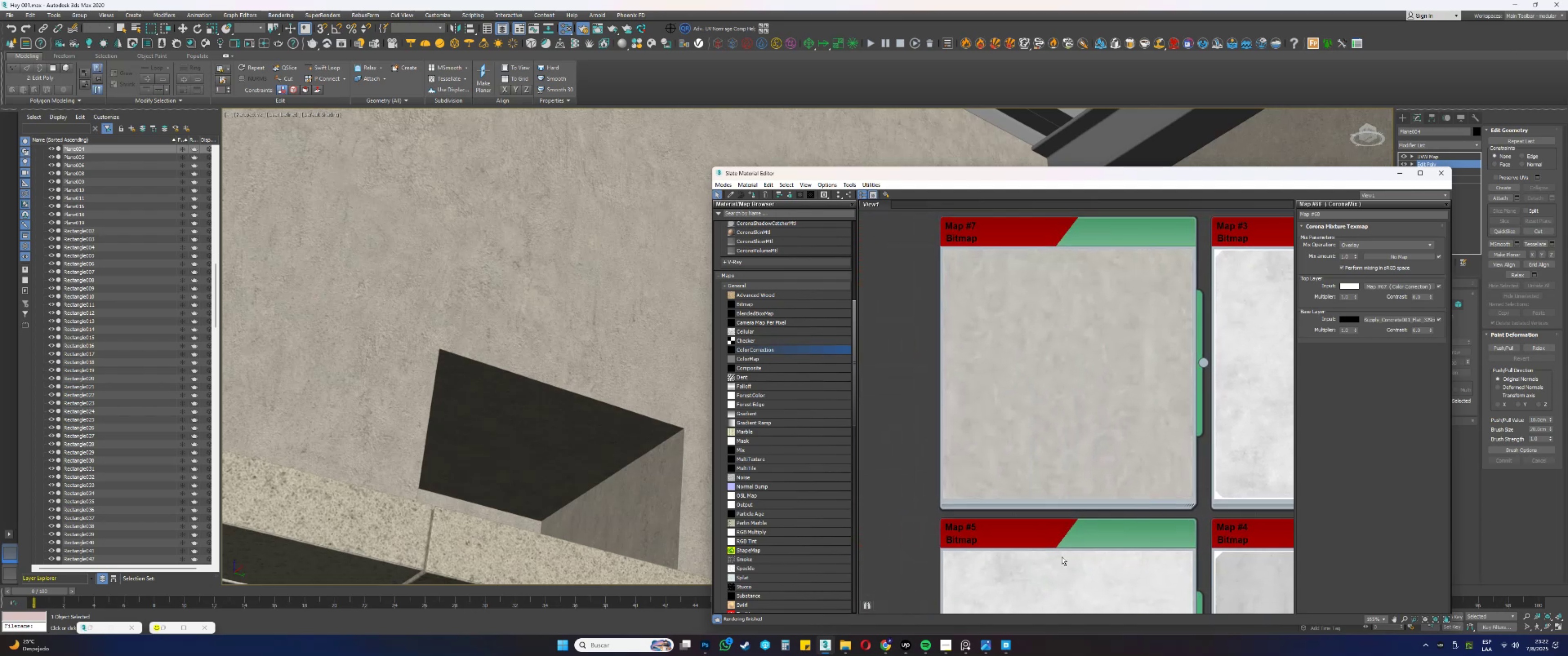 
wait(5.44)
 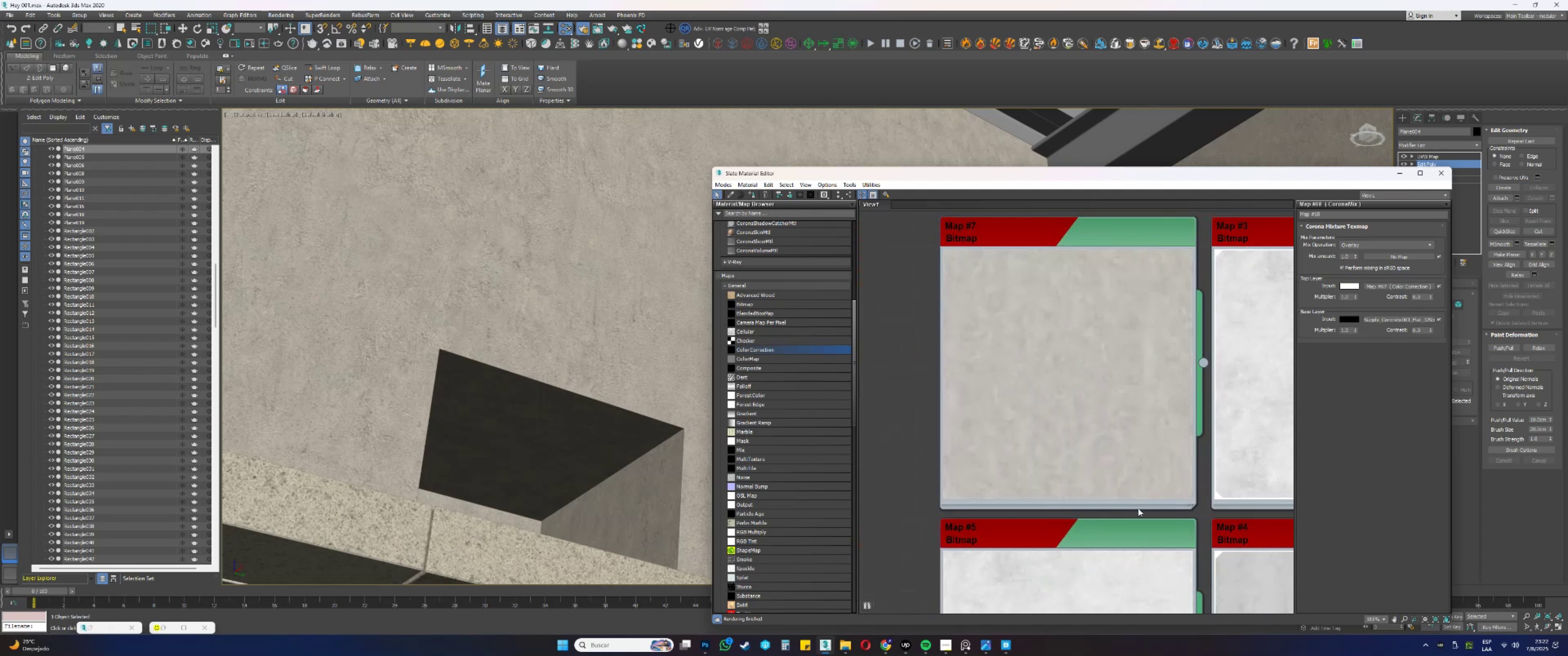 
left_click([965, 645])
 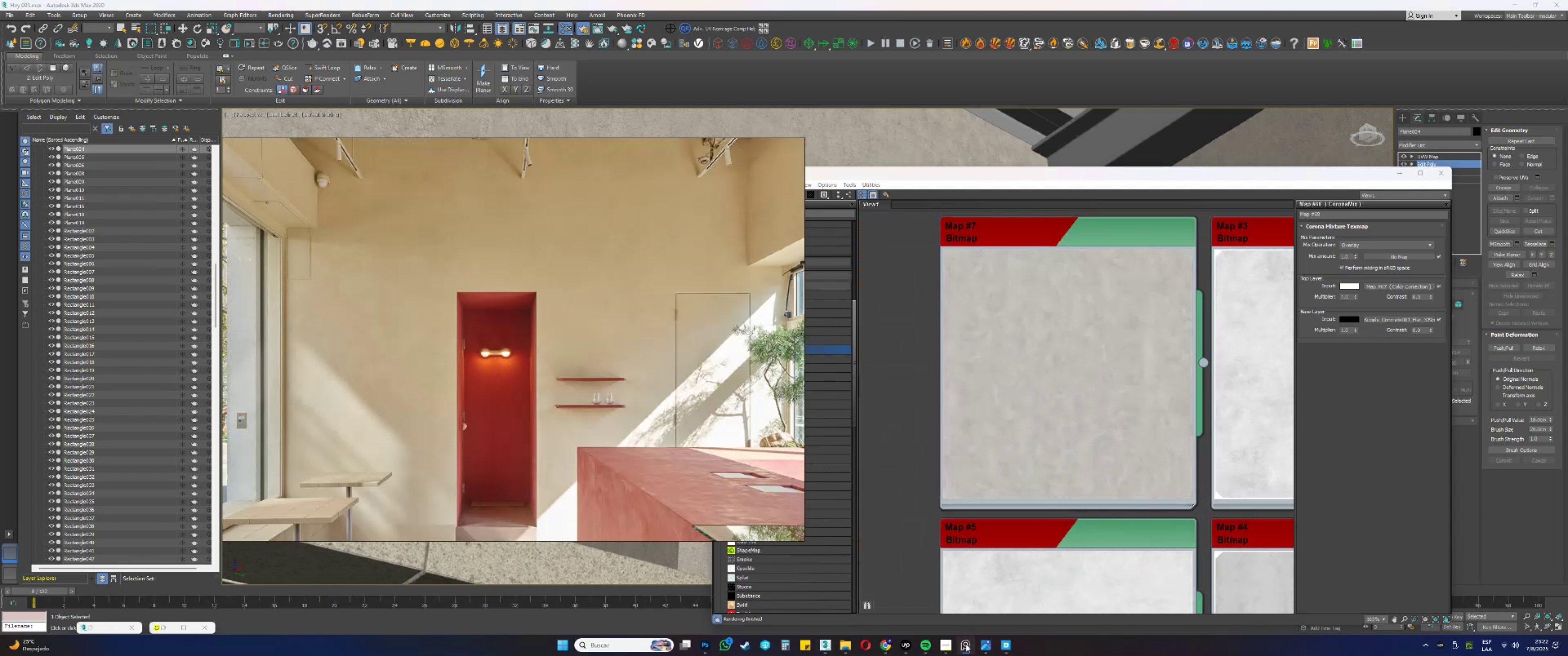 
left_click([966, 644])
 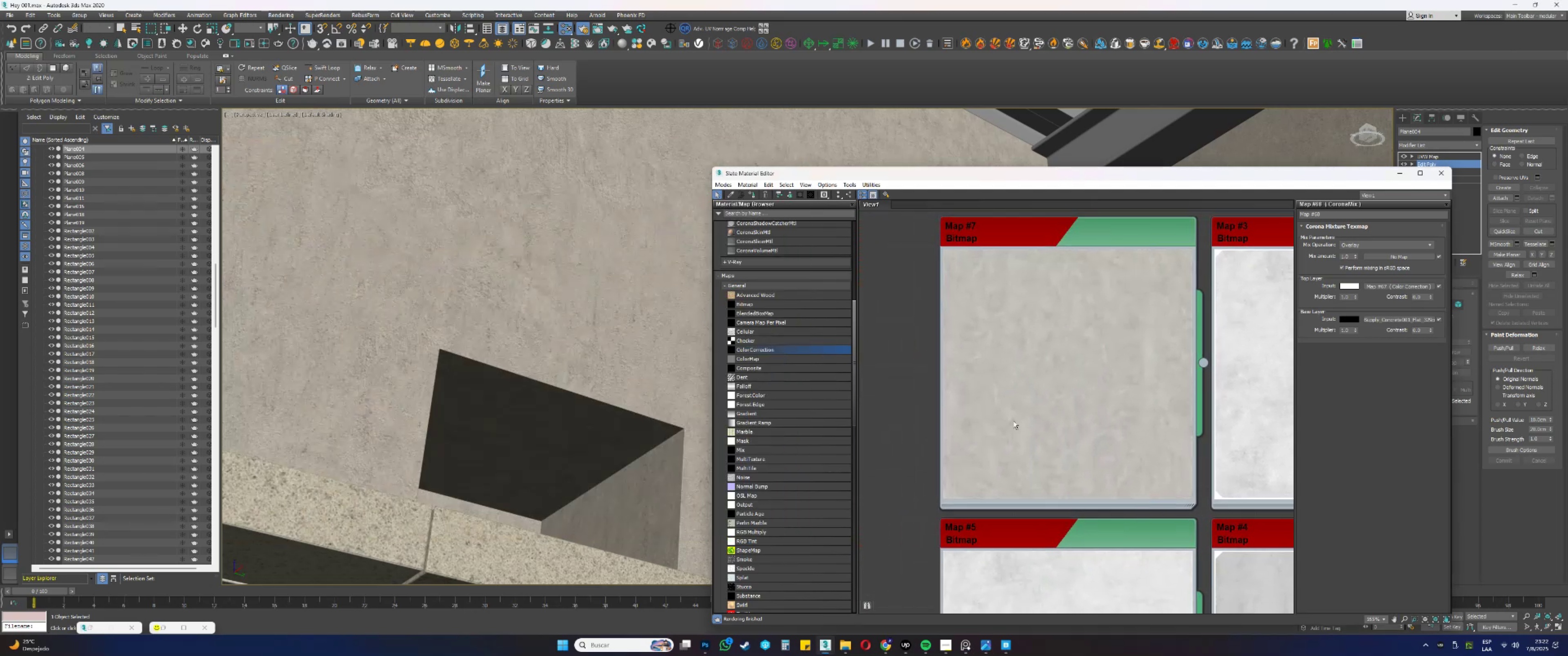 
scroll: coordinate [905, 388], scroll_direction: down, amount: 26.0
 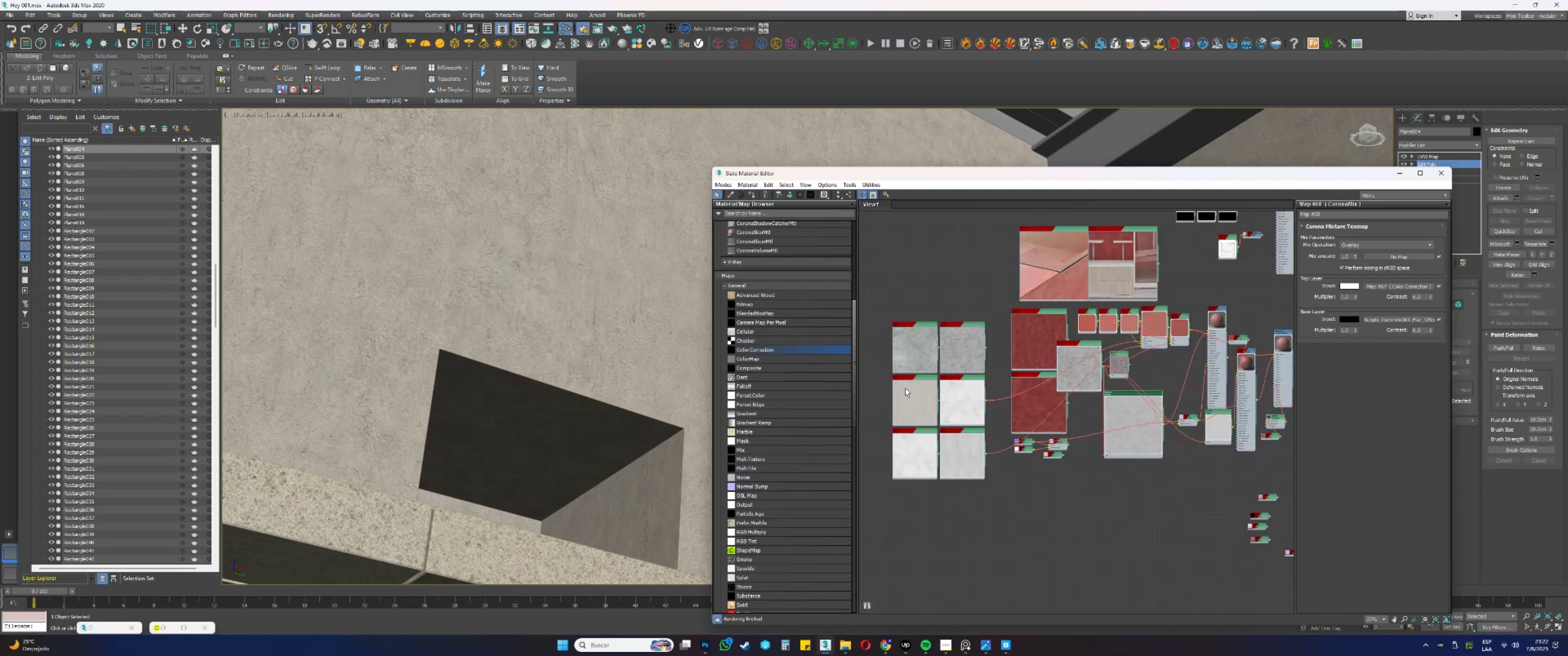 
hold_key(key=ShiftLeft, duration=0.65)
left_click_drag(start_coordinate=[913, 397], to_coordinate=[1215, 318])
 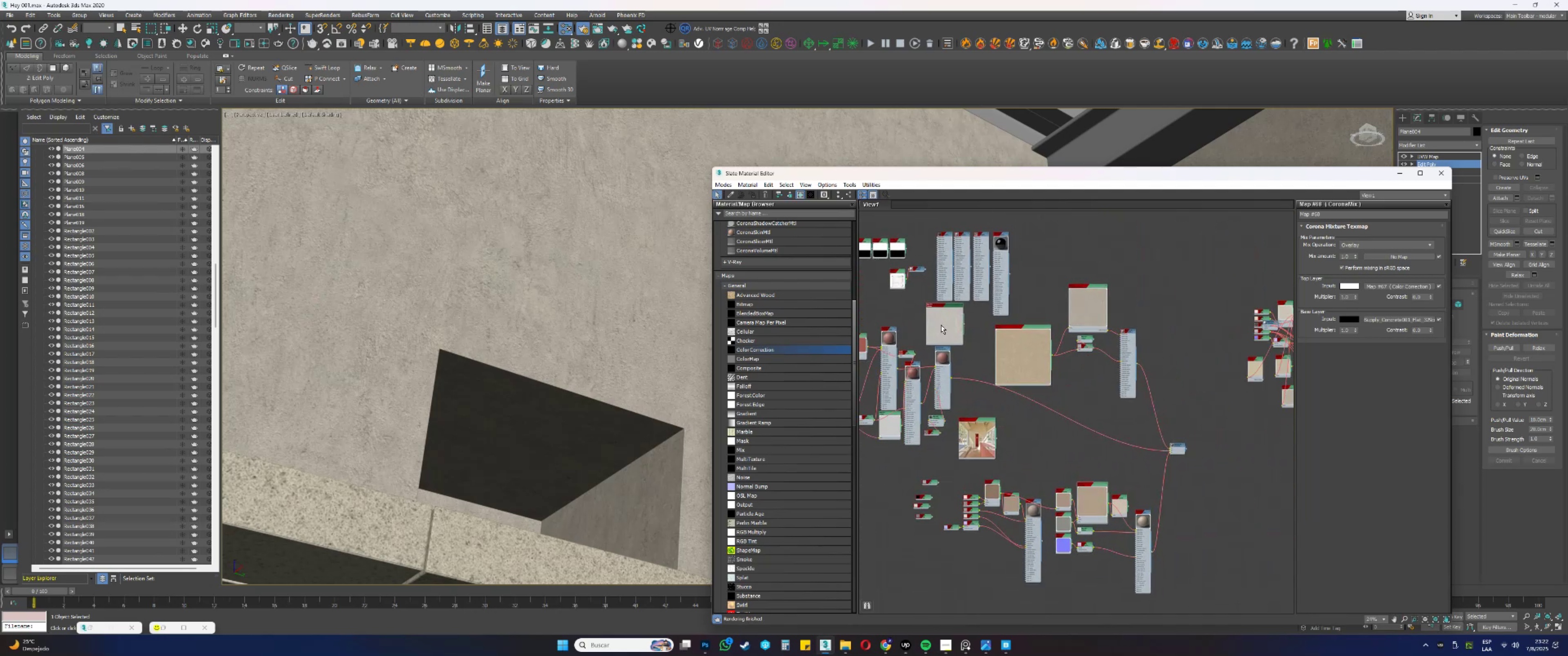 
left_click_drag(start_coordinate=[946, 326], to_coordinate=[1137, 307])
 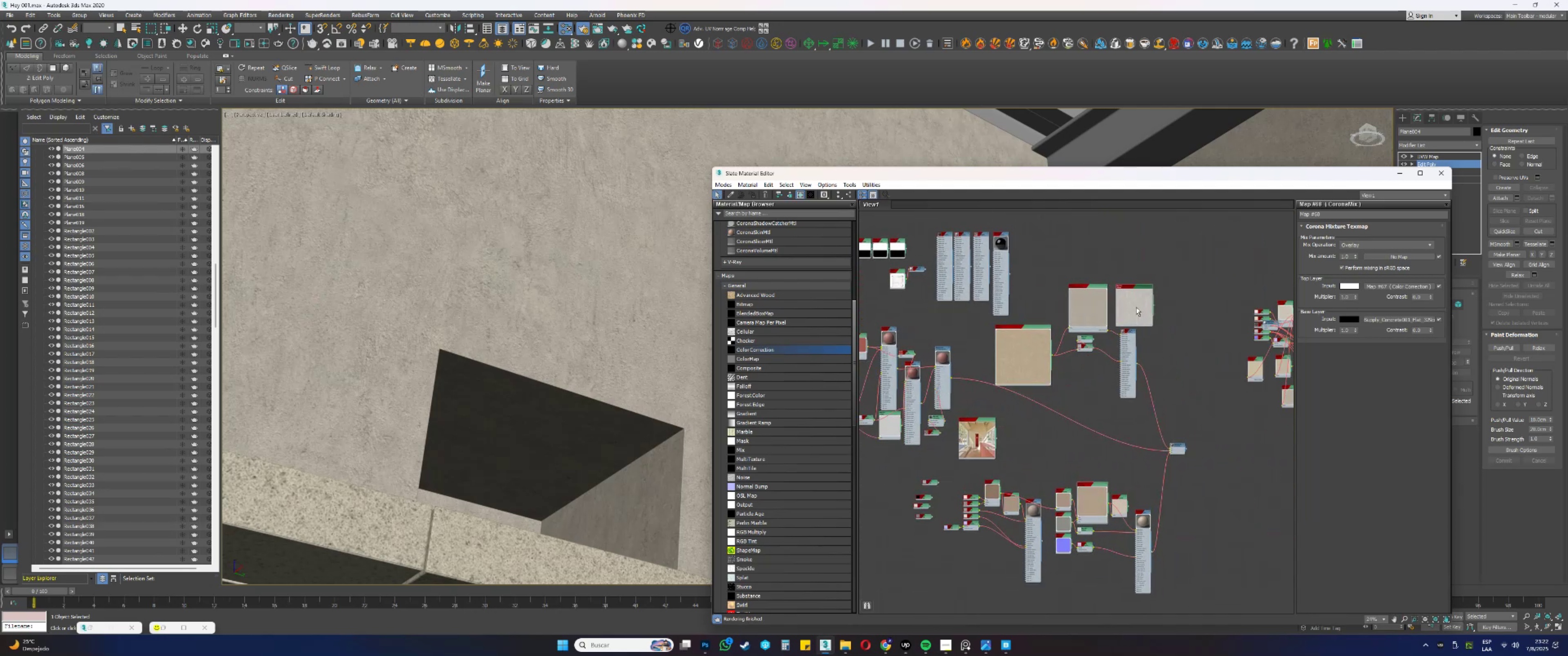 
scroll: coordinate [1131, 320], scroll_direction: up, amount: 19.0
 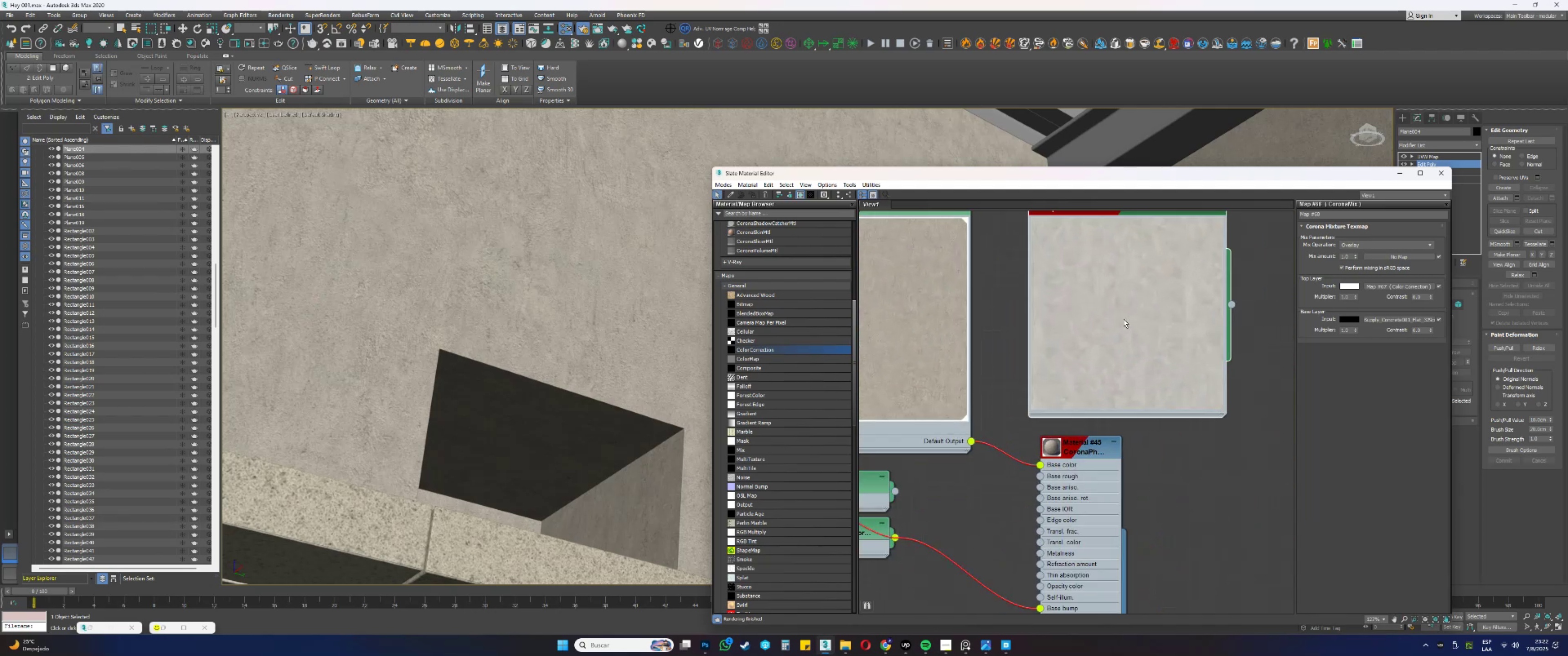 
scroll: coordinate [1117, 313], scroll_direction: down, amount: 14.0
 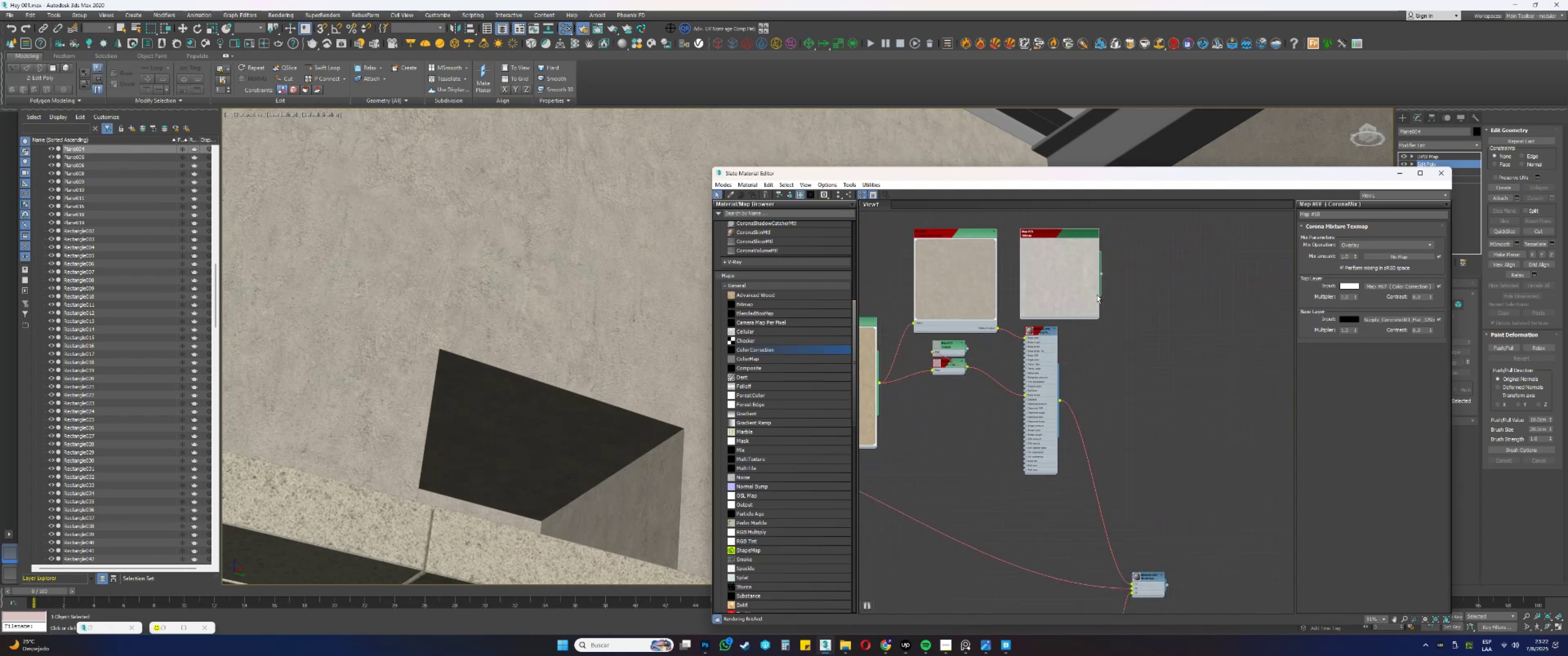 
left_click_drag(start_coordinate=[1061, 280], to_coordinate=[1084, 269])
 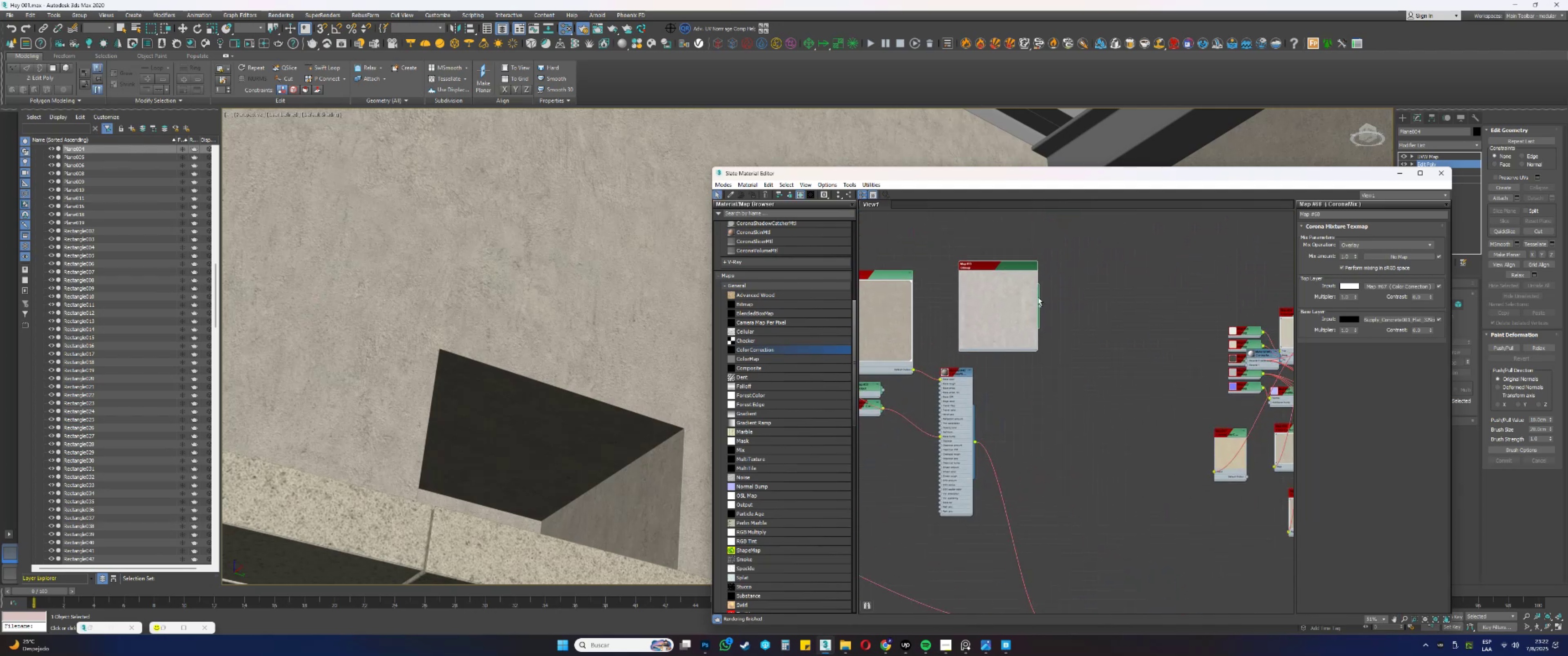 
scroll: coordinate [1032, 291], scroll_direction: down, amount: 4.0
 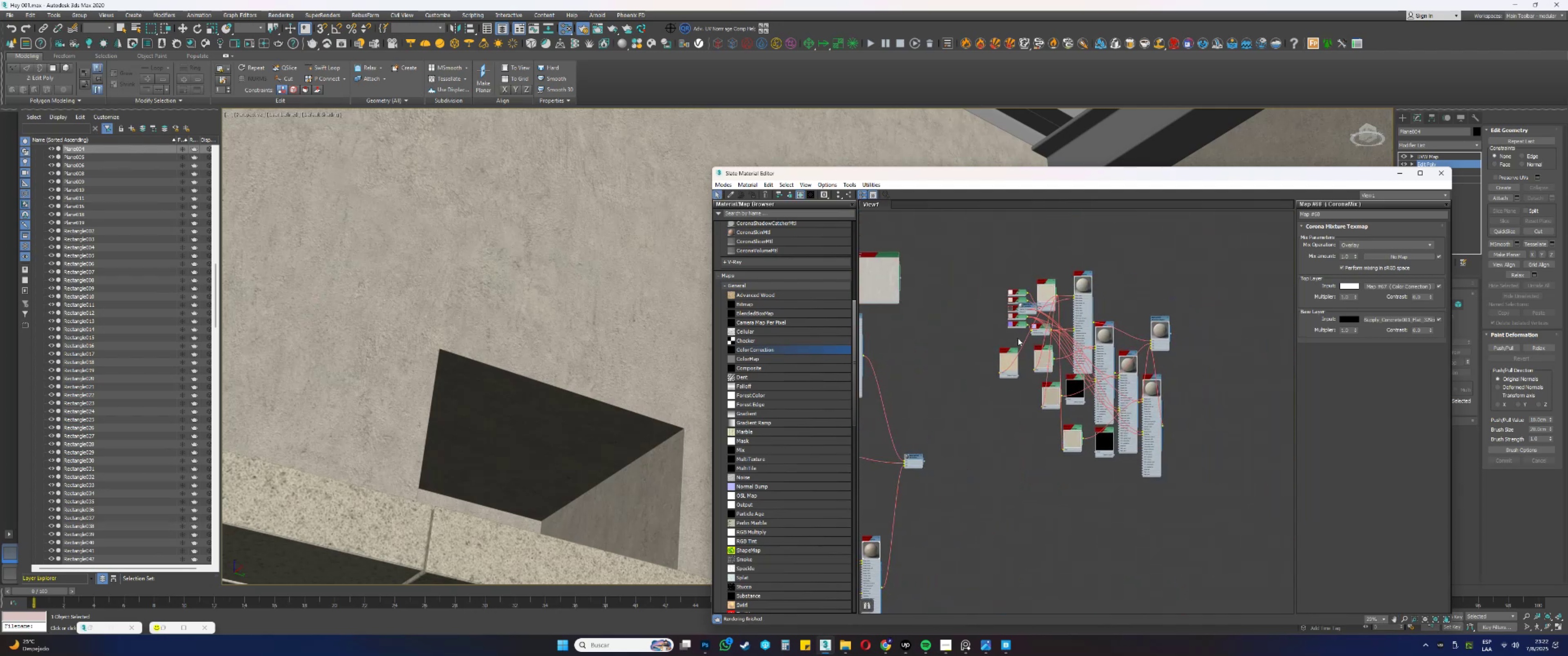 
left_click_drag(start_coordinate=[977, 237], to_coordinate=[1250, 533])
 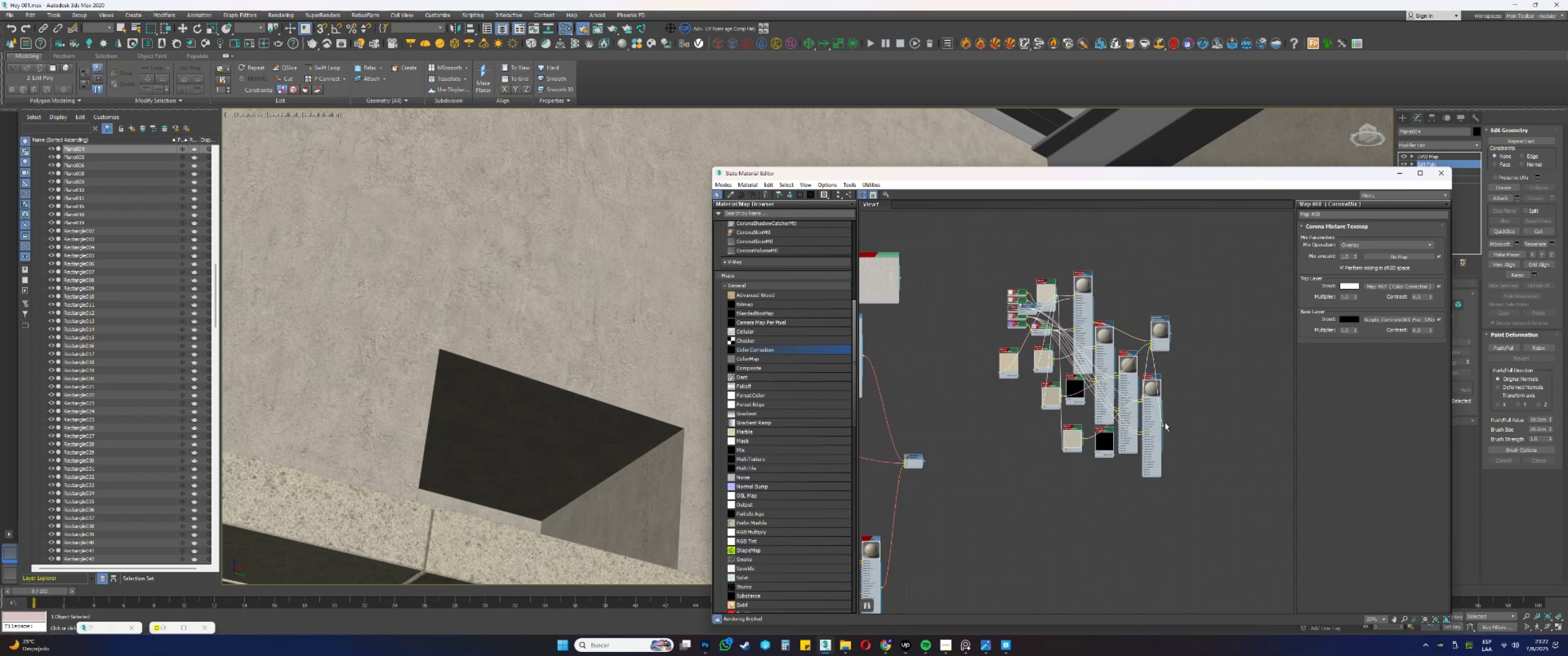 
left_click_drag(start_coordinate=[1150, 405], to_coordinate=[1334, 405])
 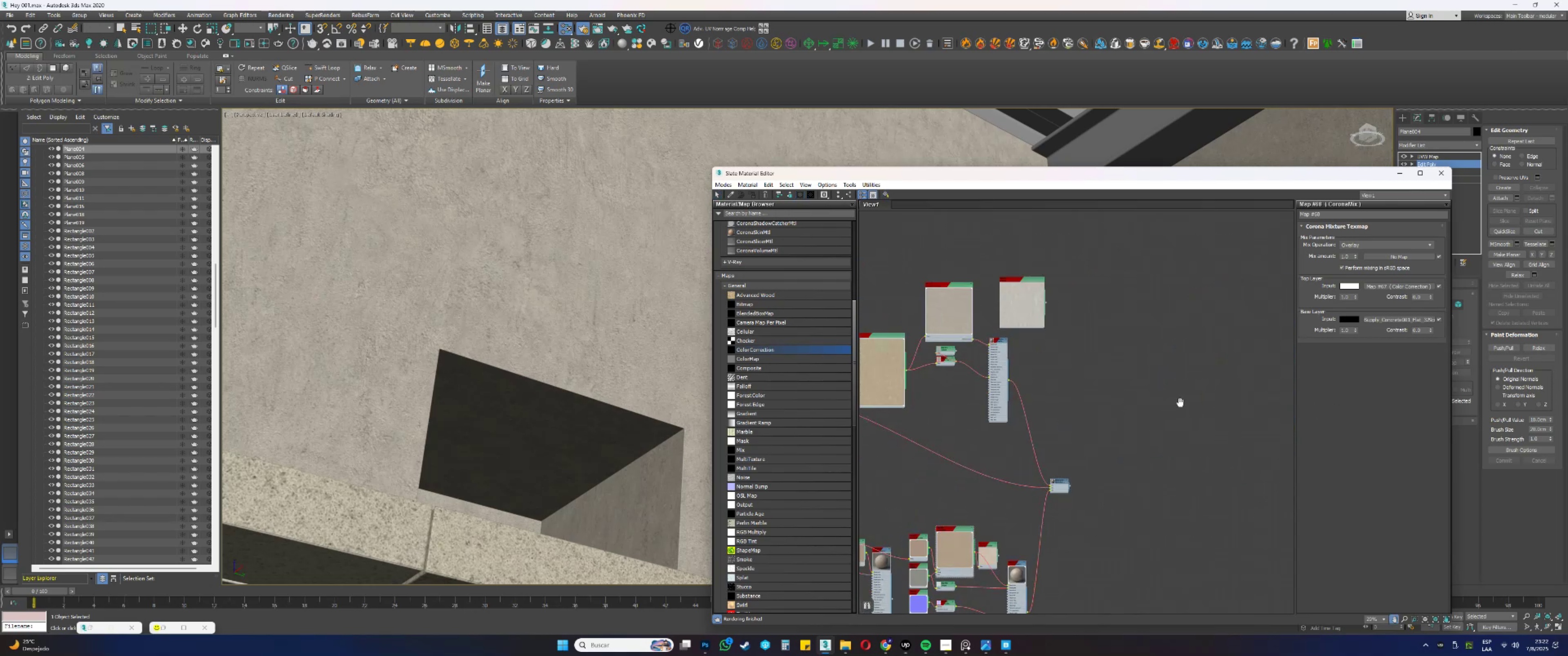 
left_click([1116, 359])
 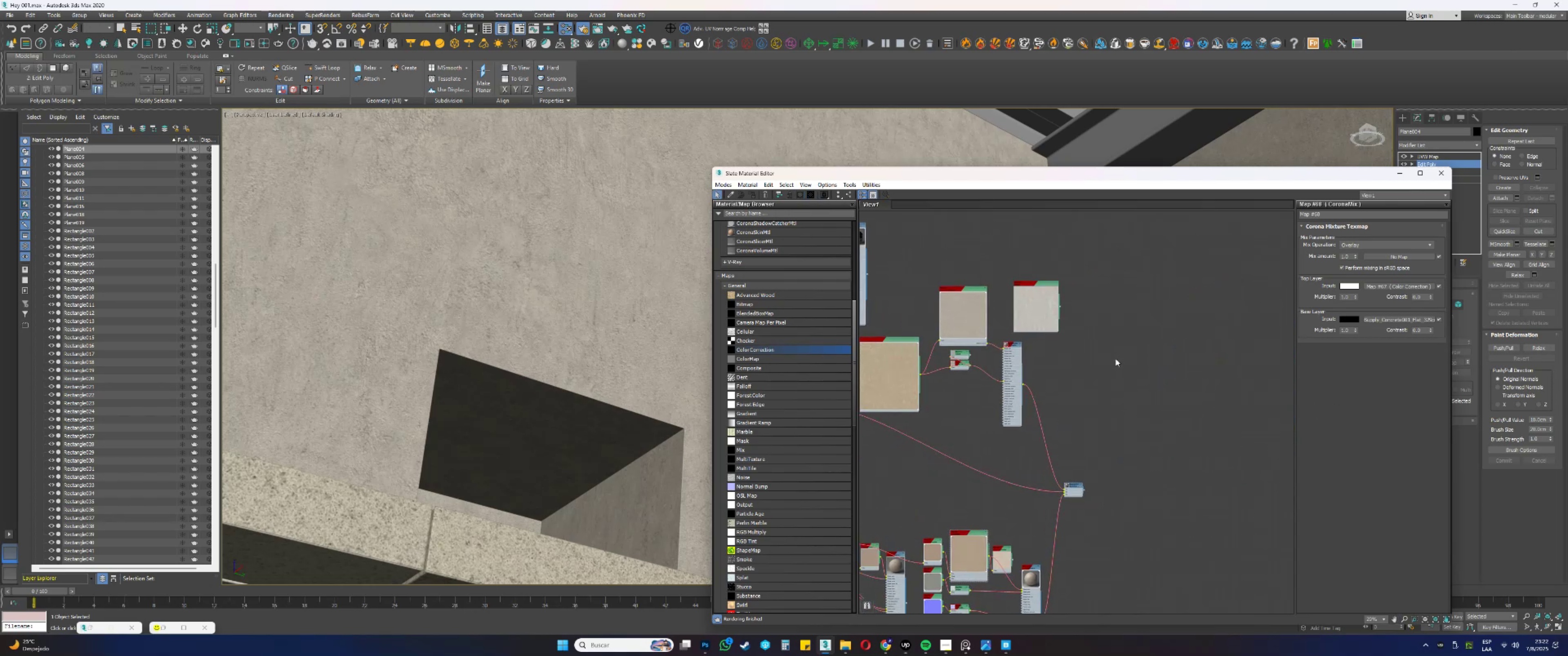 
scroll: coordinate [1052, 300], scroll_direction: up, amount: 14.0
 